 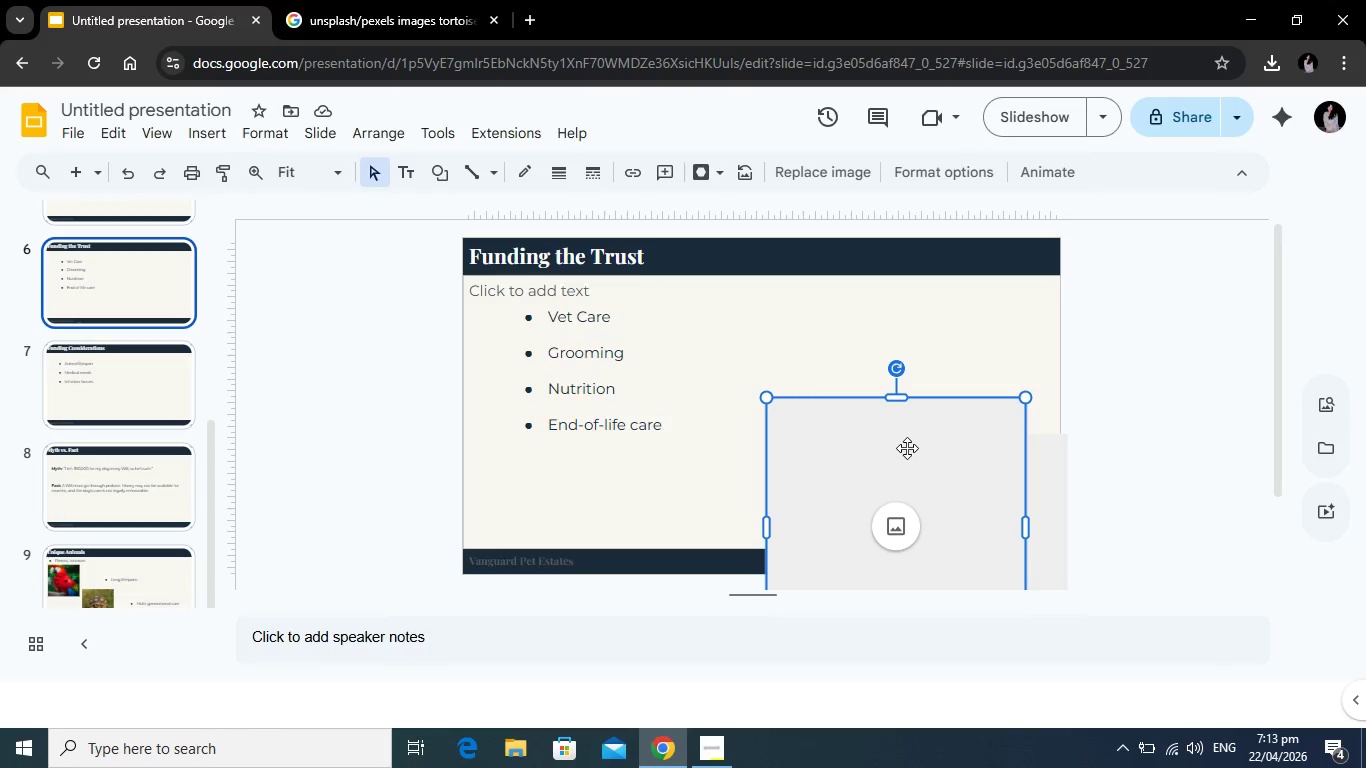 
key(Backspace)
 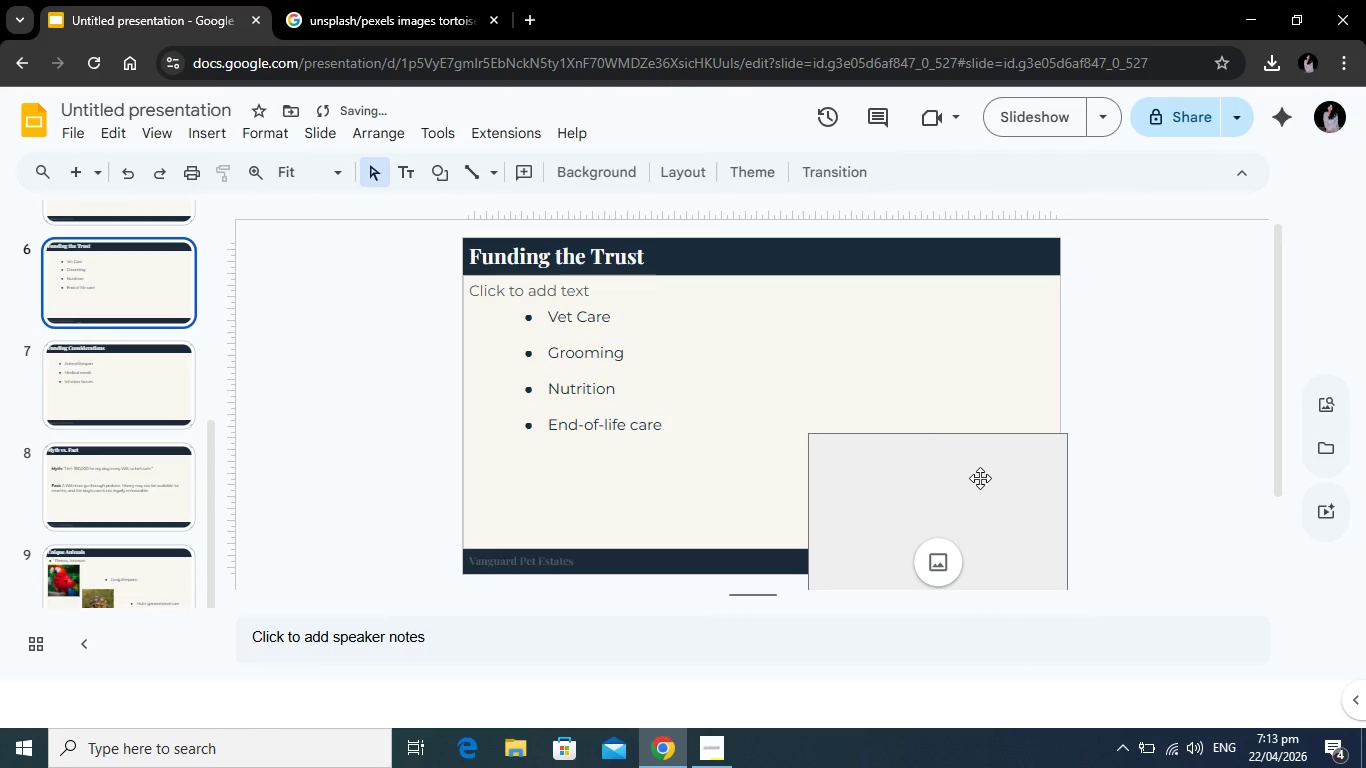 
left_click([980, 478])
 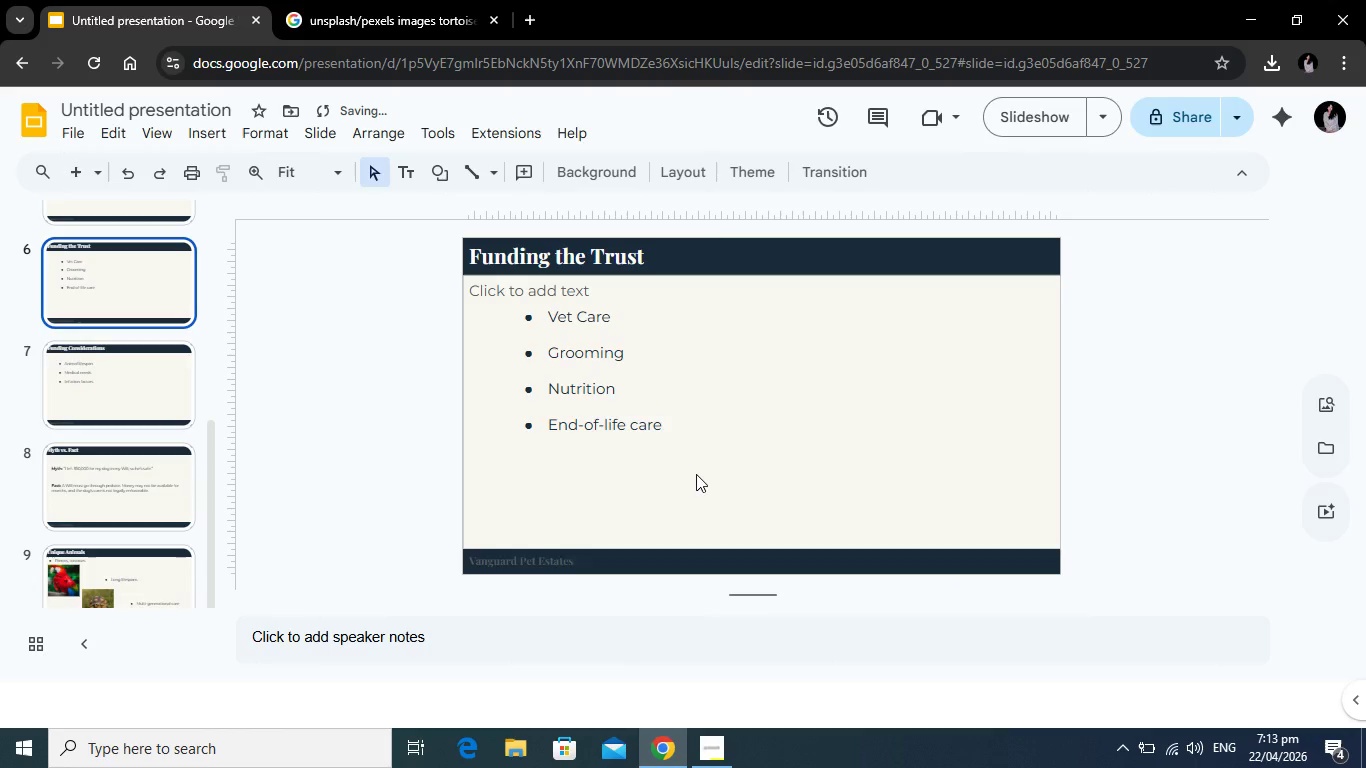 
key(Backspace)
 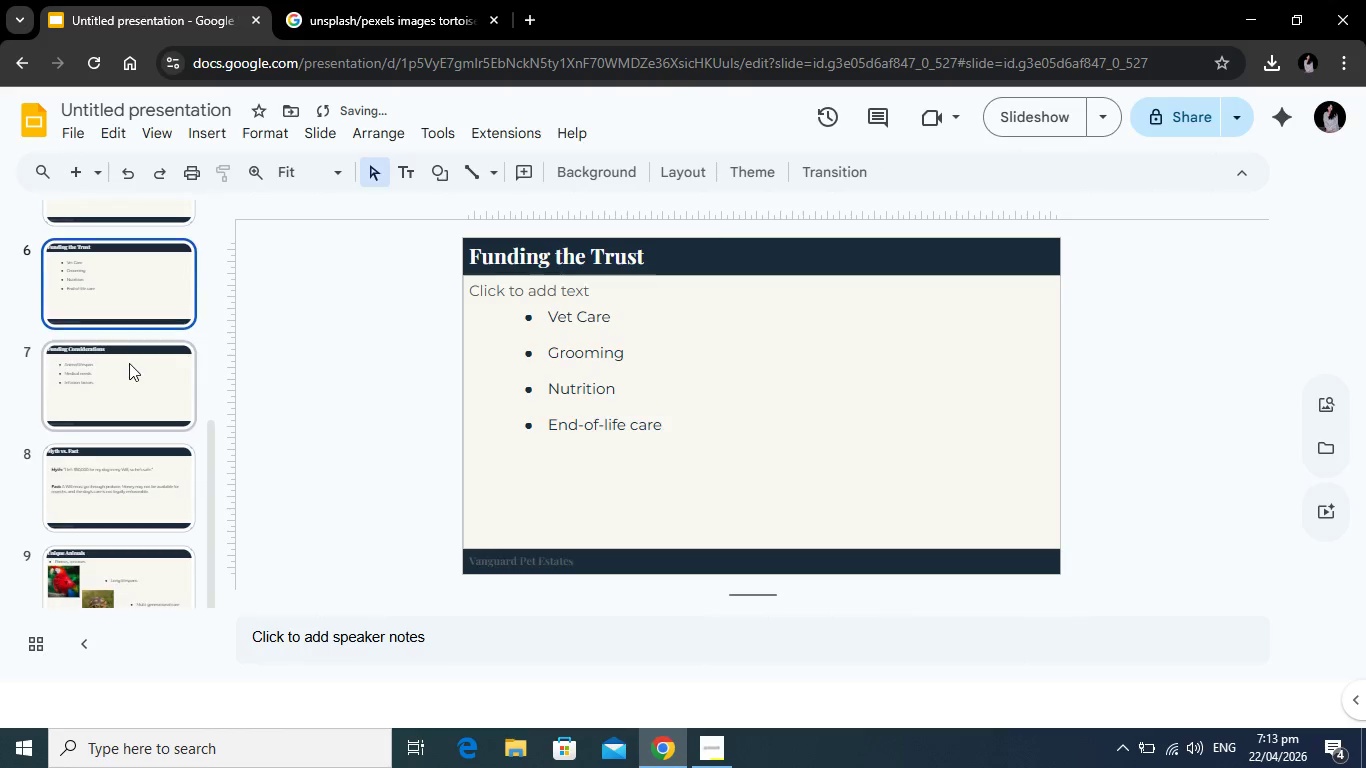 
scroll: coordinate [129, 363], scroll_direction: up, amount: 2.0
 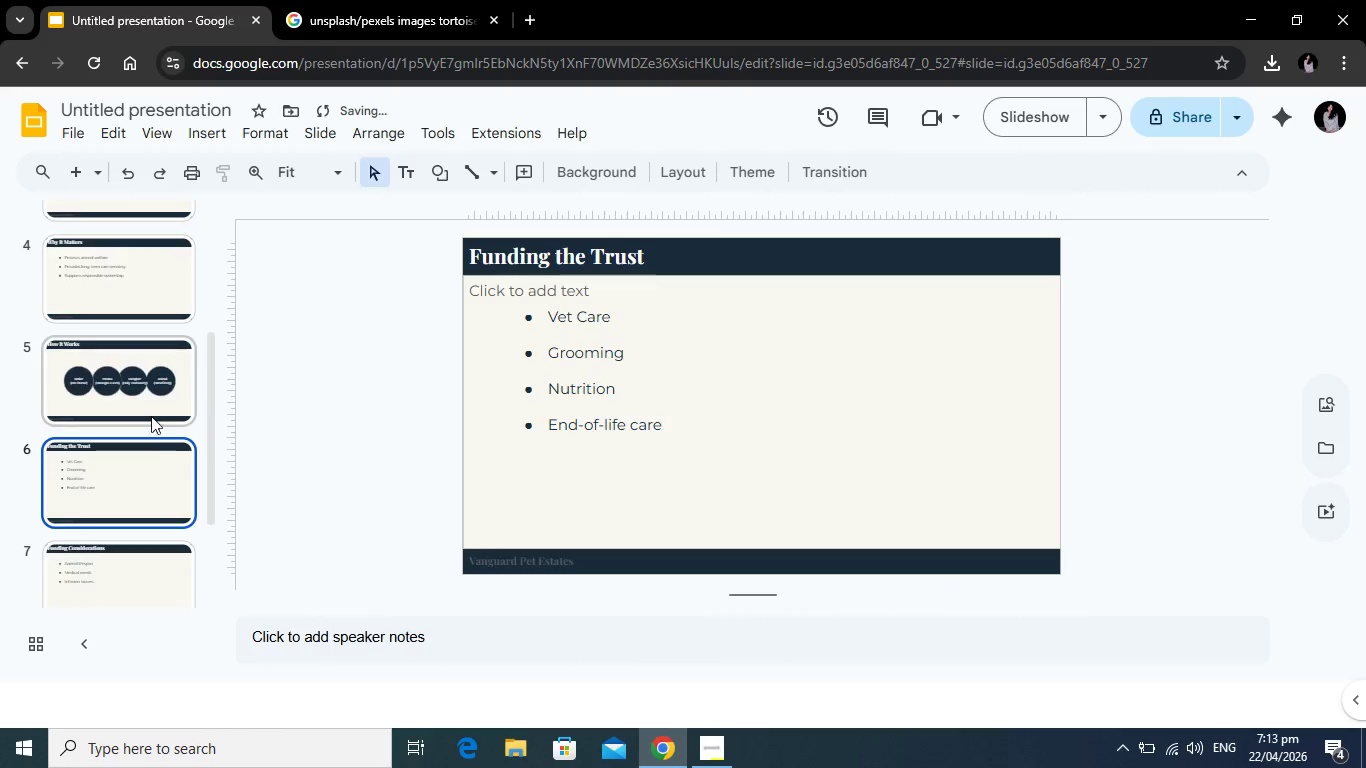 
scroll: coordinate [154, 495], scroll_direction: down, amount: 5.0
 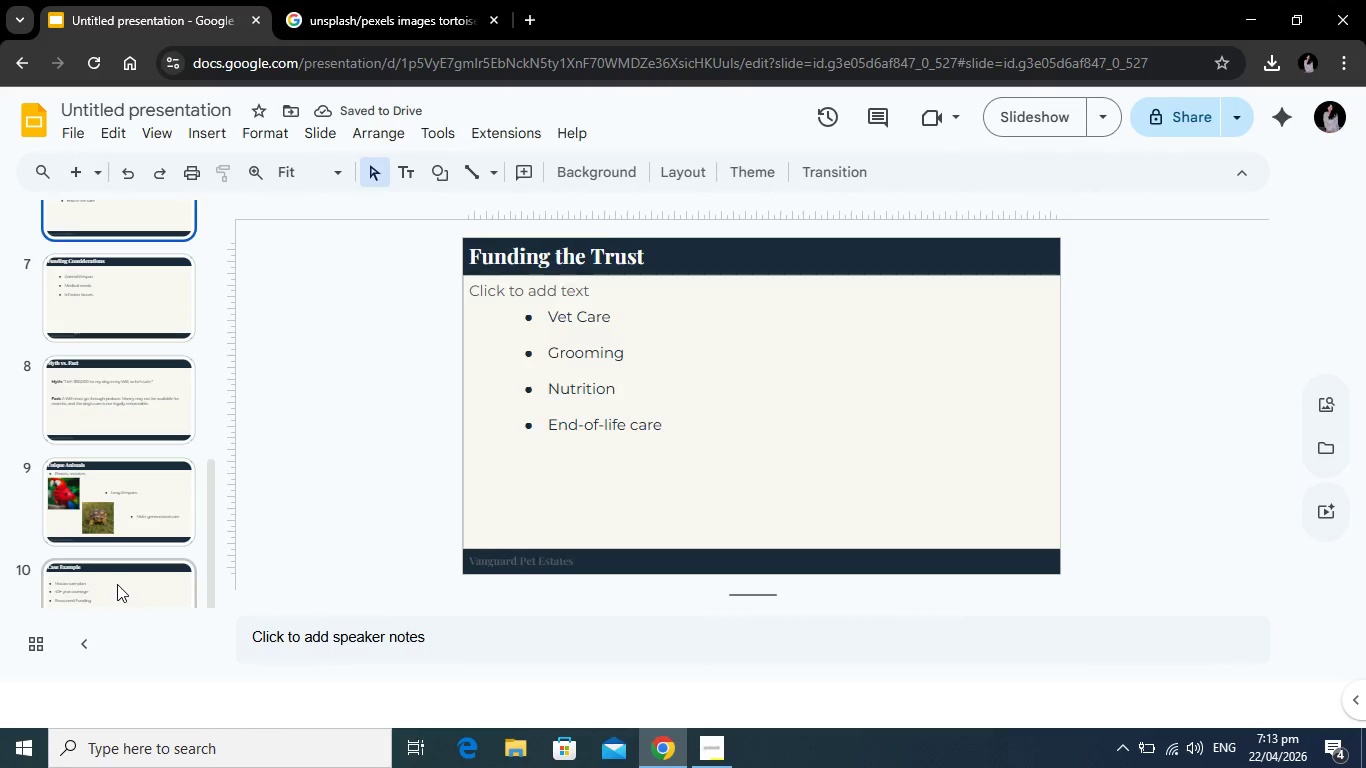 
left_click([117, 584])
 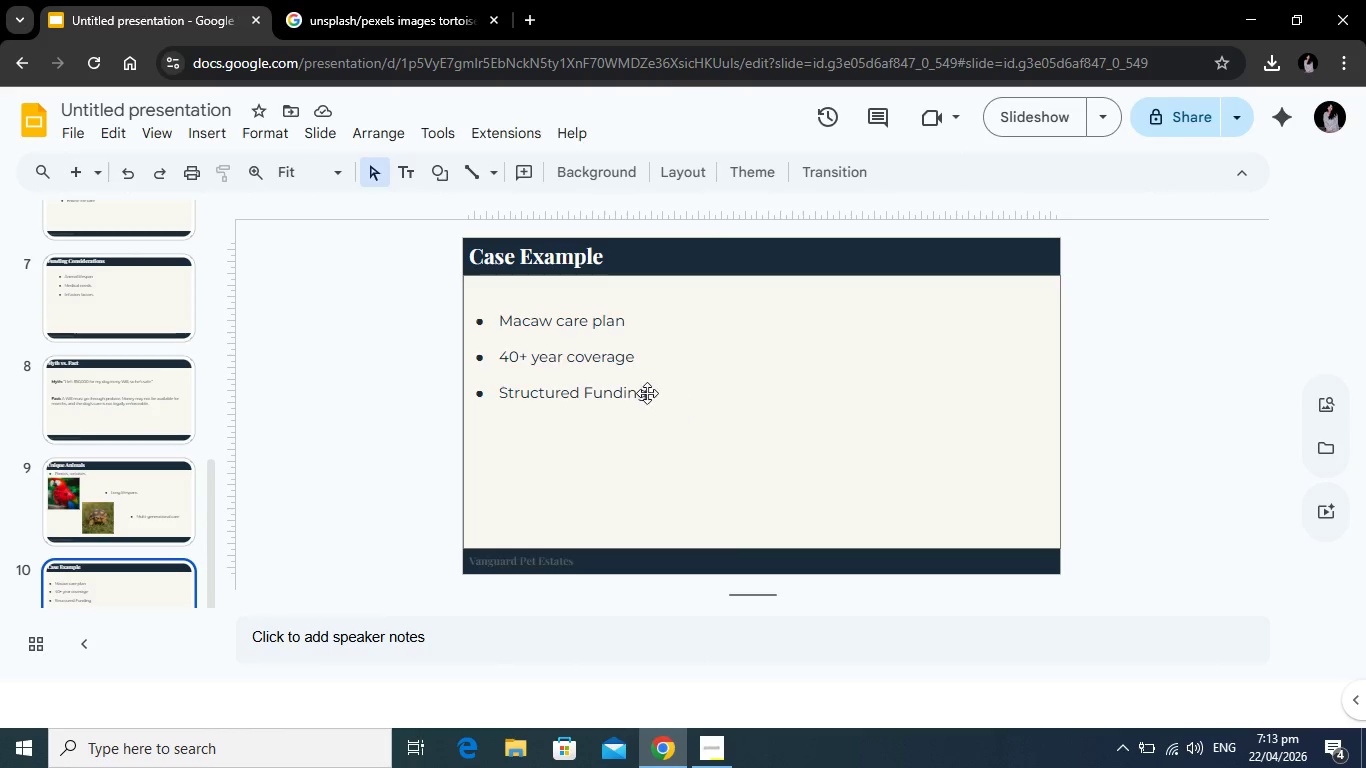 
scroll: coordinate [90, 508], scroll_direction: down, amount: 1.0
 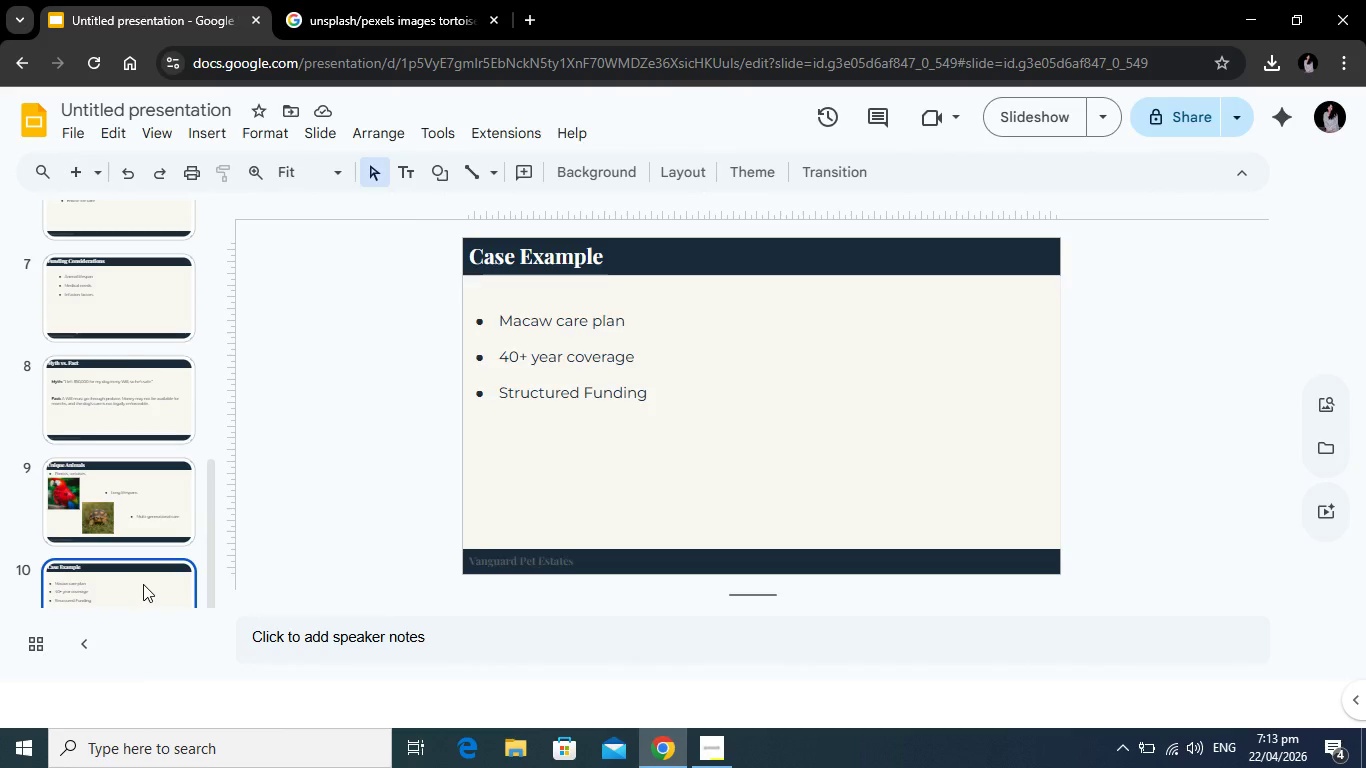 
right_click([143, 584])
 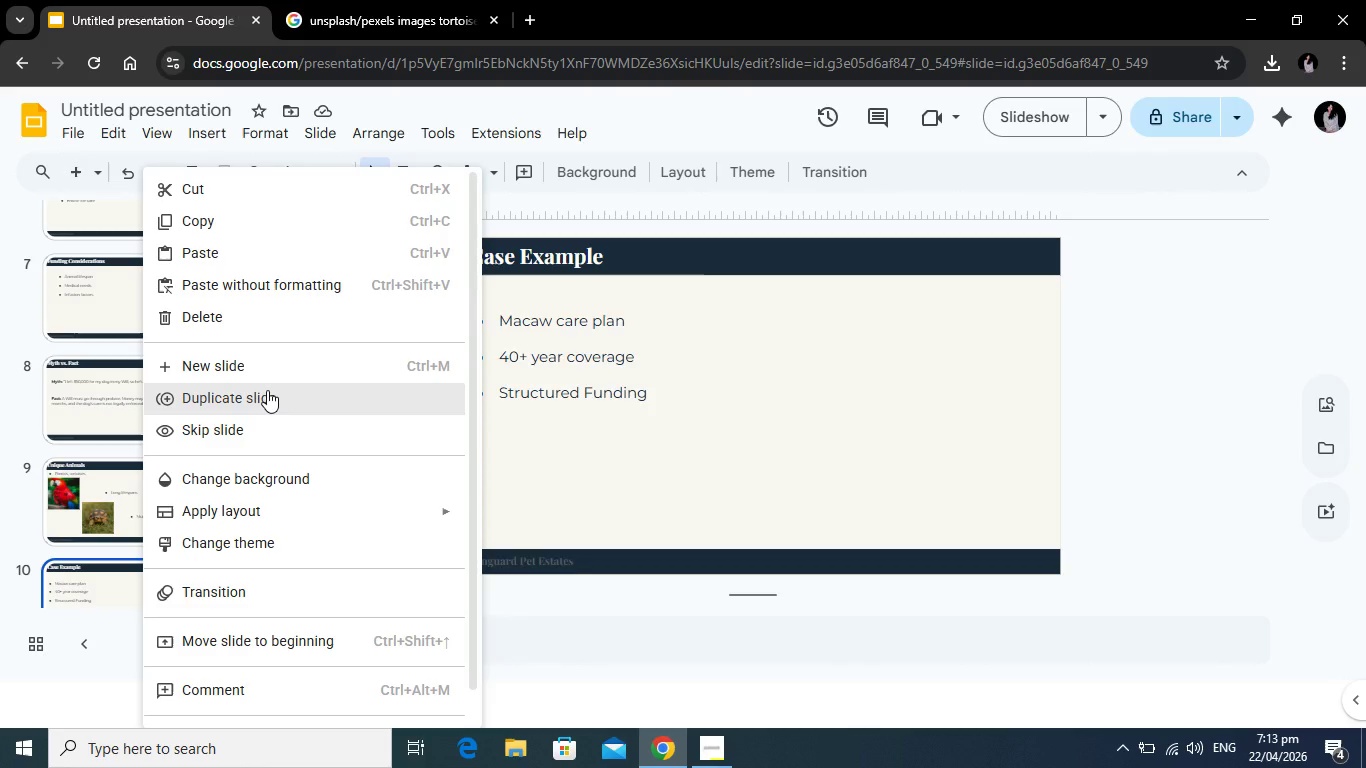 
left_click([267, 390])
 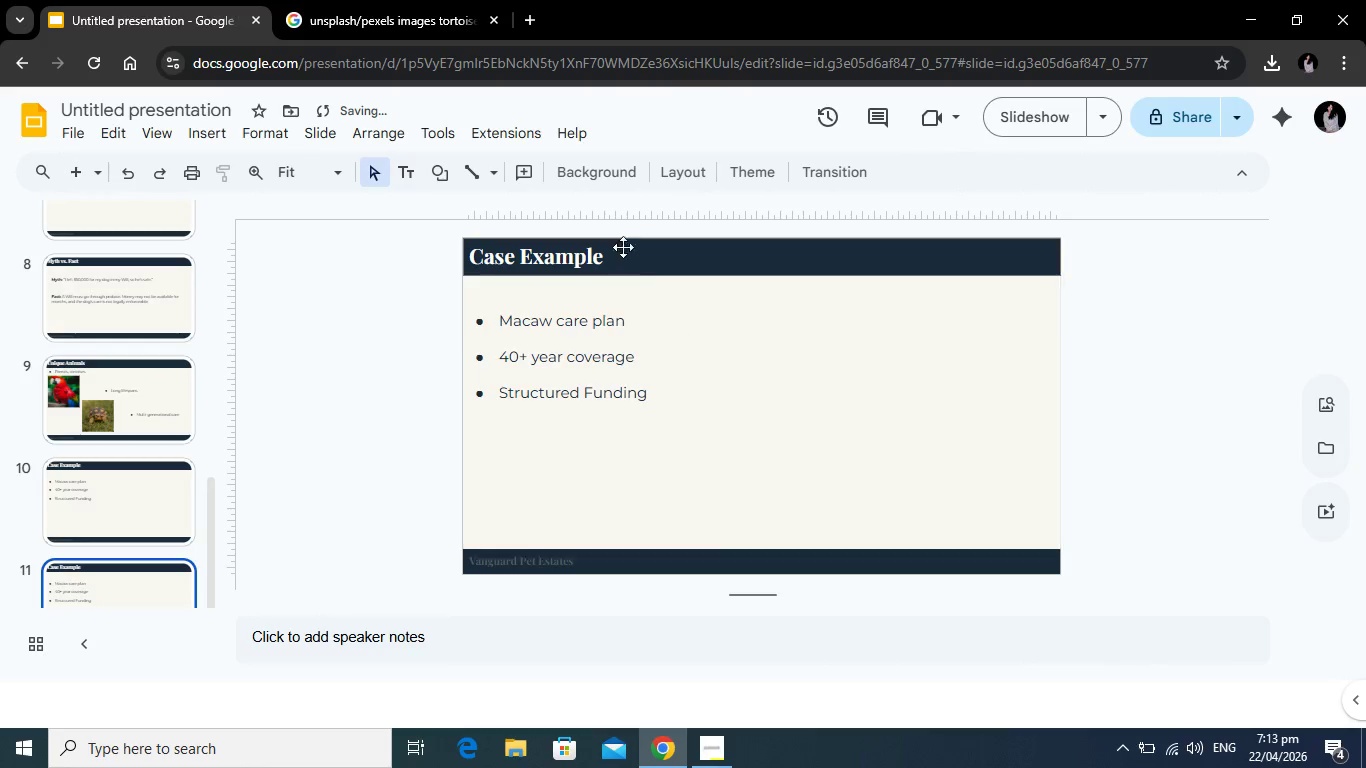 
left_click([593, 260])
 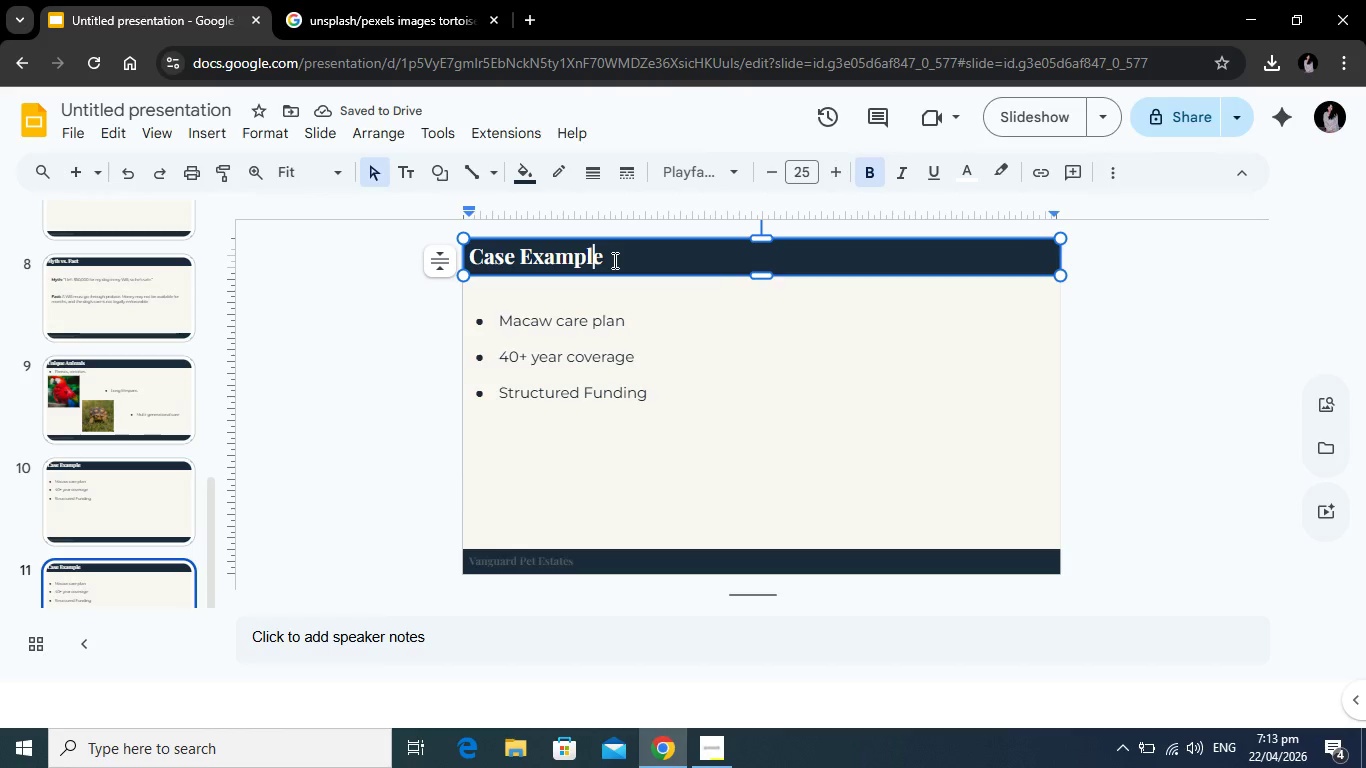 
left_click_drag(start_coordinate=[613, 260], to_coordinate=[469, 257])
 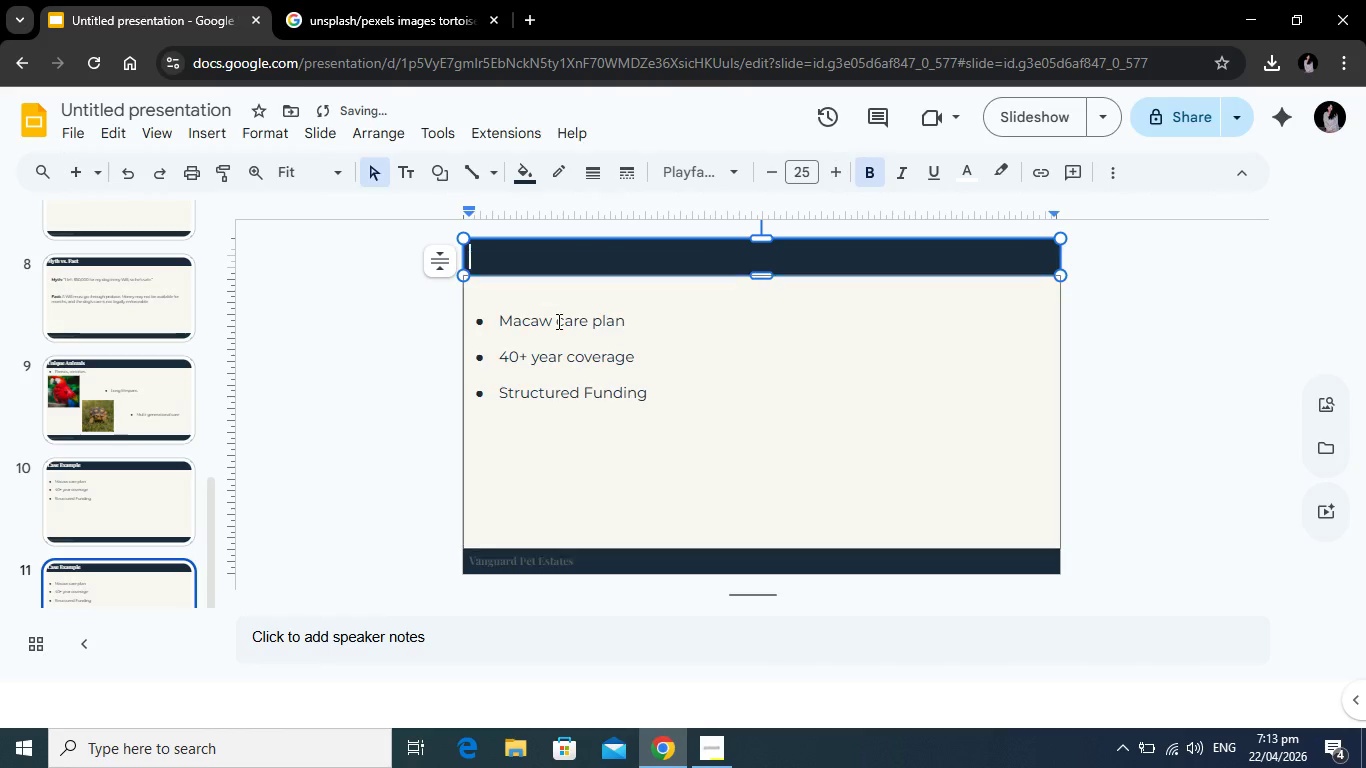 
key(Backspace)
 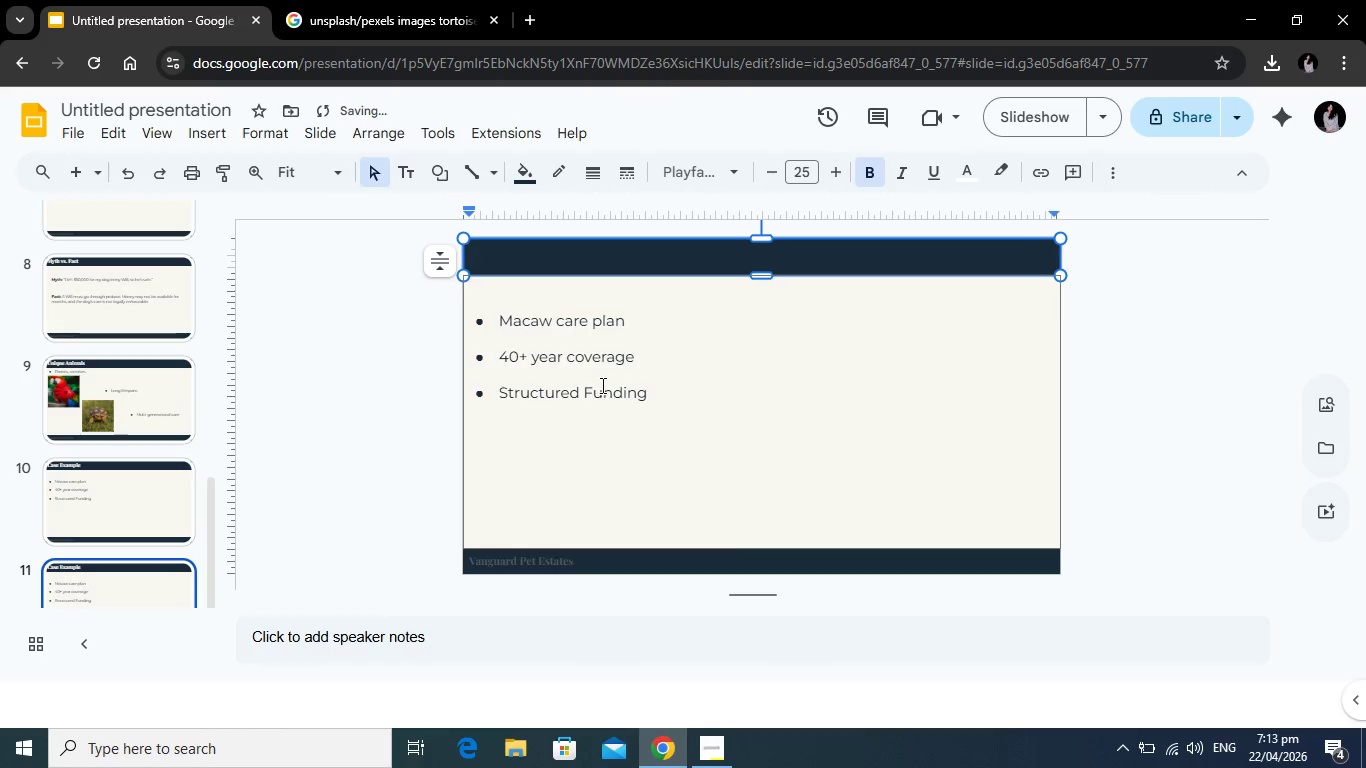 
left_click([600, 385])
 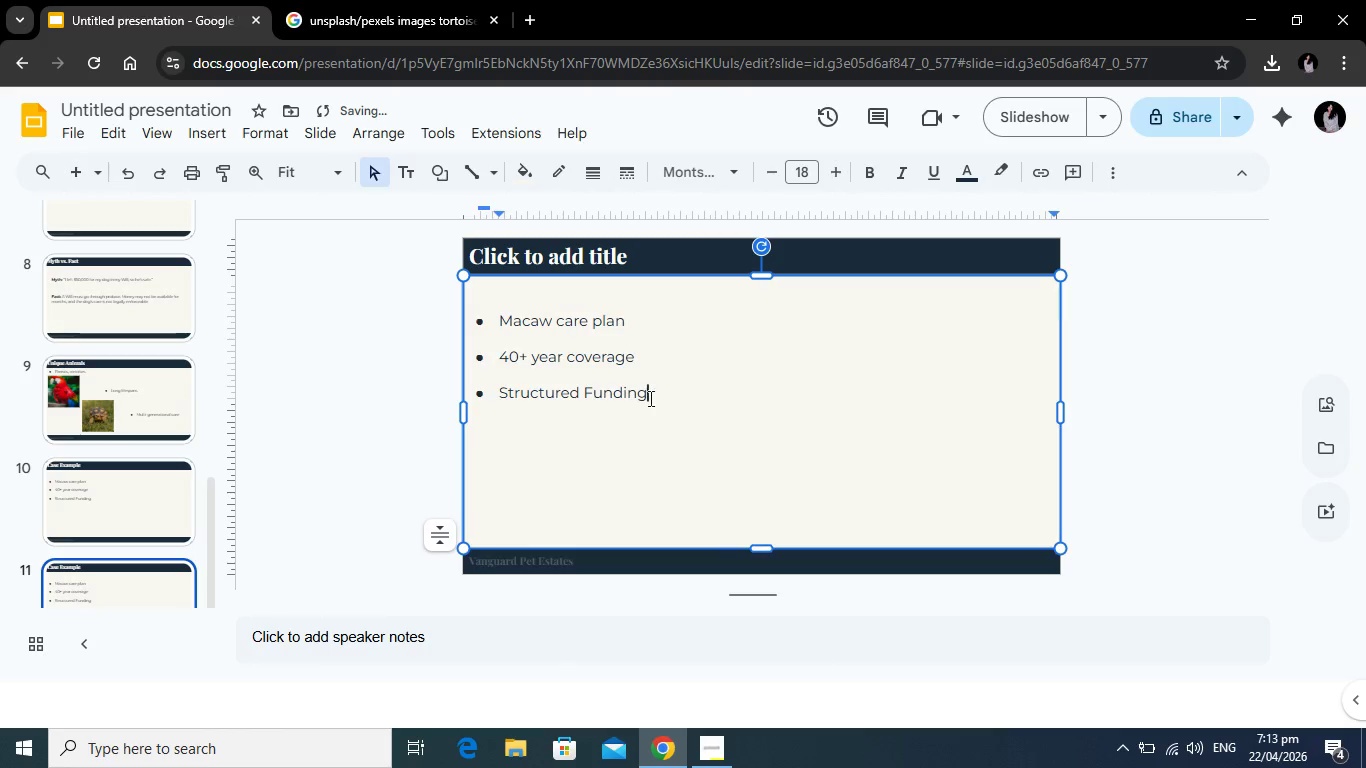 
left_click_drag(start_coordinate=[658, 401], to_coordinate=[488, 327])
 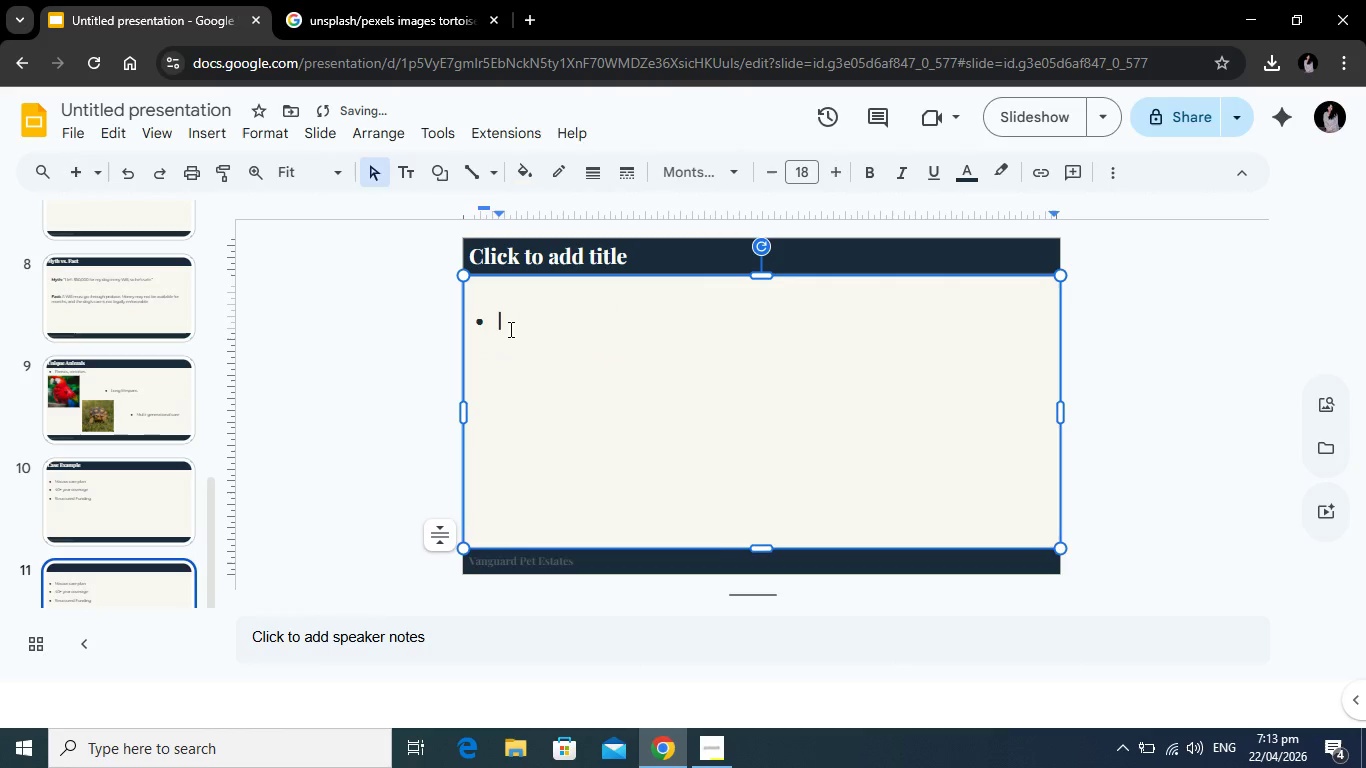 
key(Backspace)
 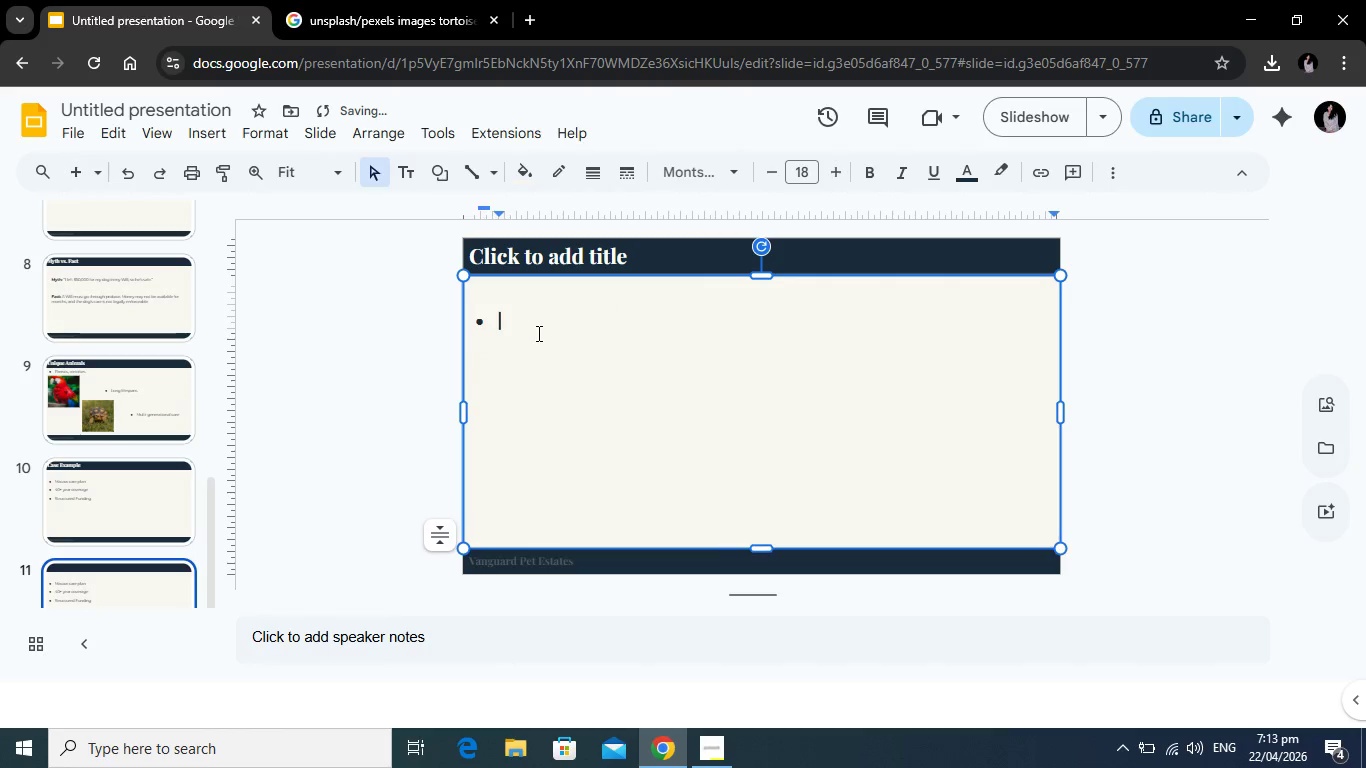 
key(Backspace)
 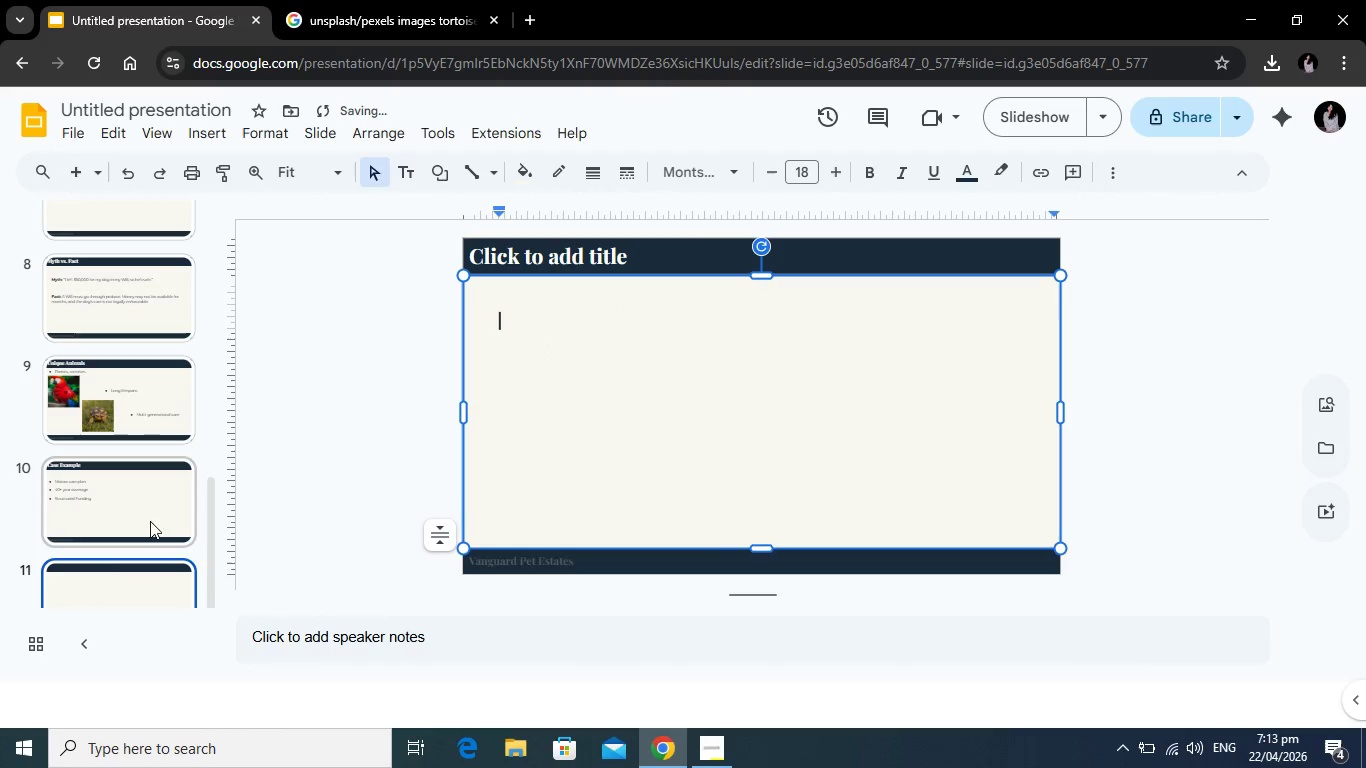 
right_click([123, 588])
 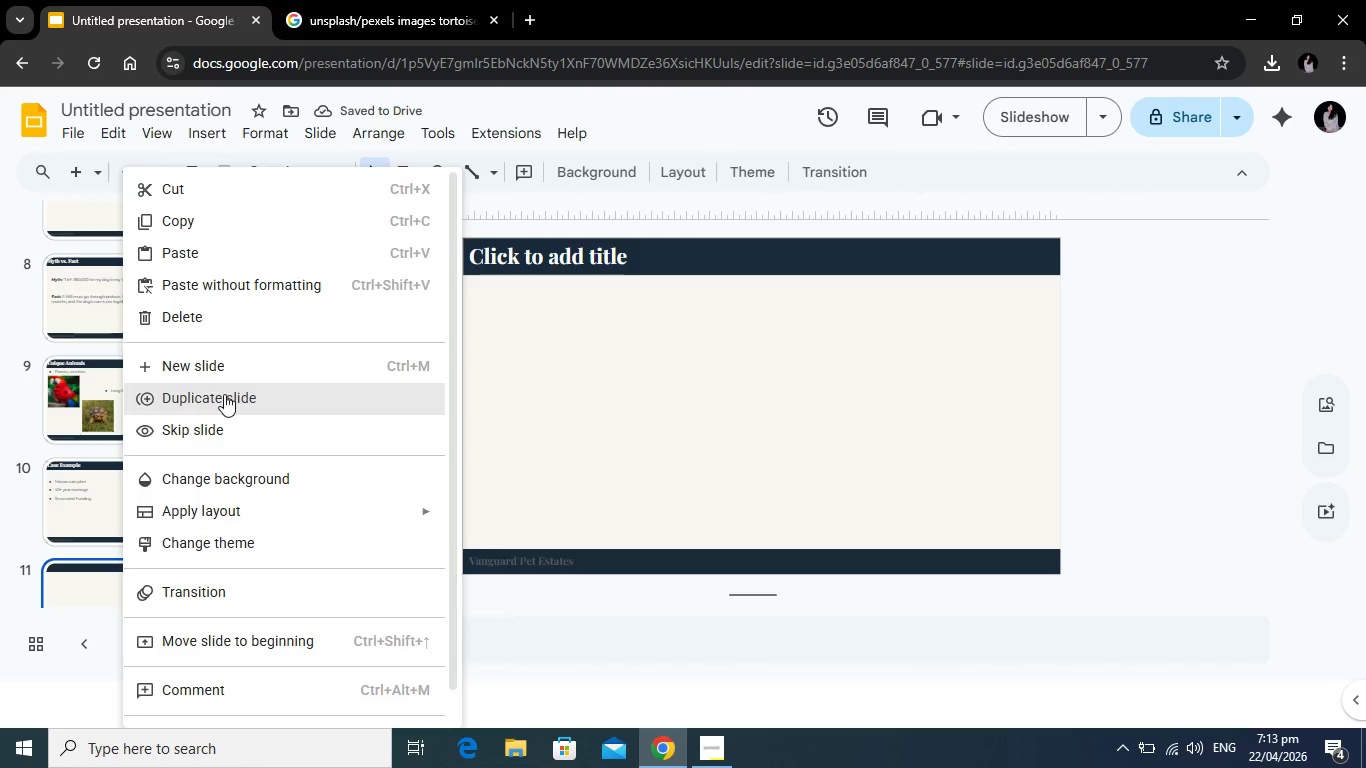 
left_click([224, 394])
 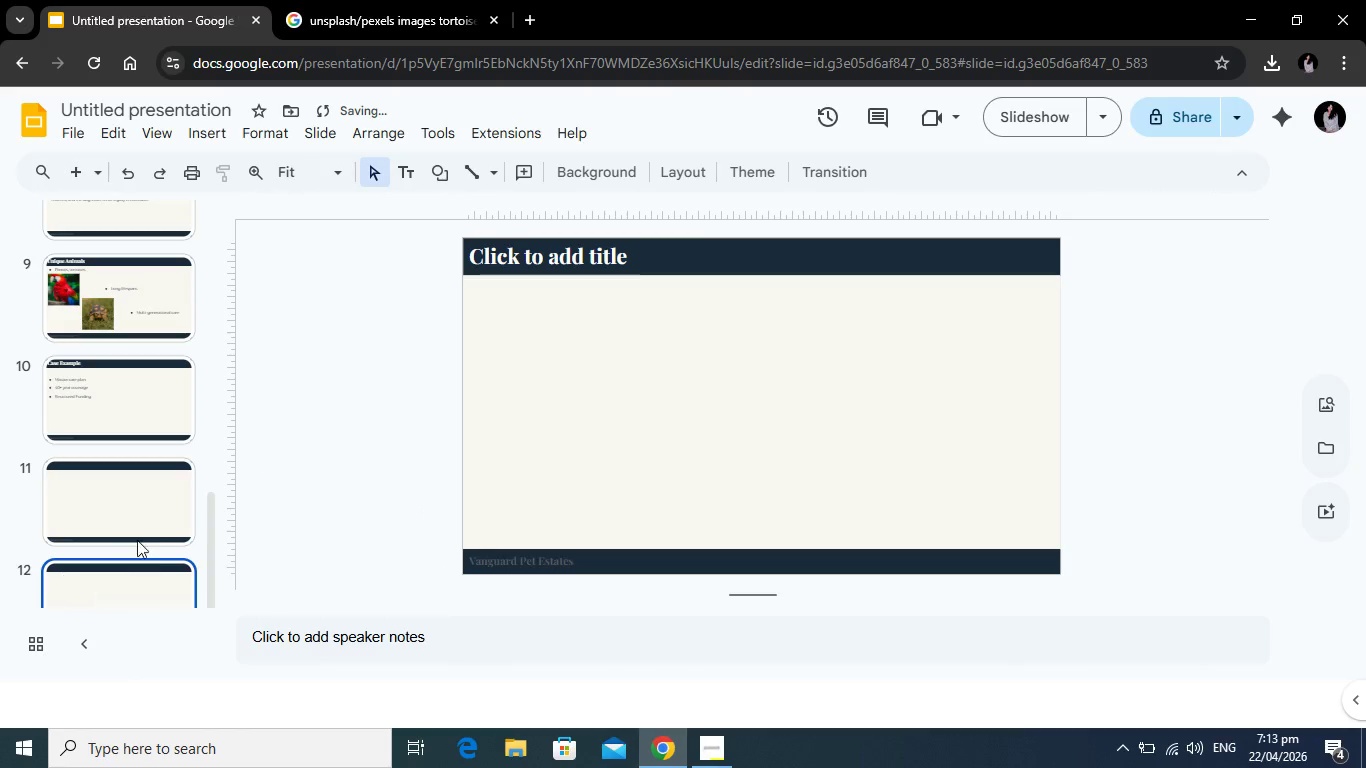 
scroll: coordinate [137, 539], scroll_direction: down, amount: 1.0
 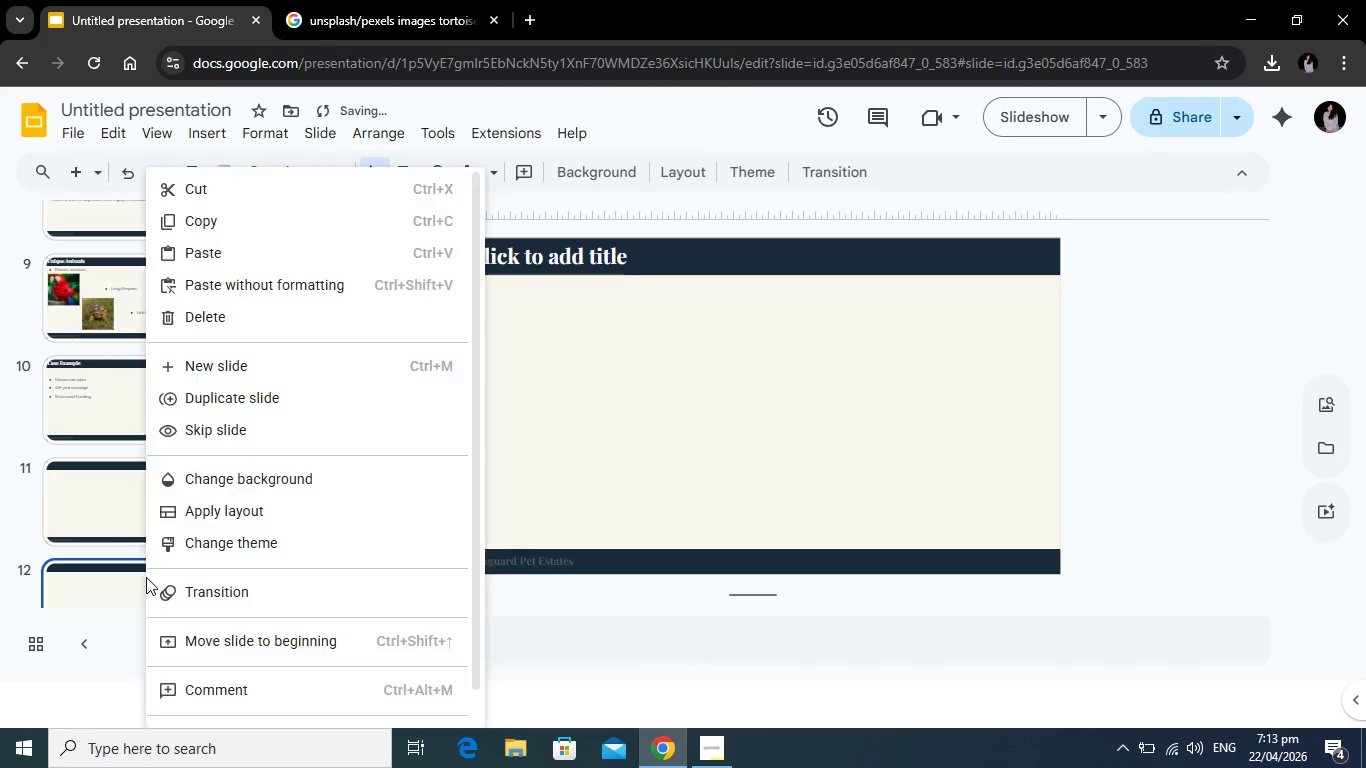 
right_click([146, 577])
 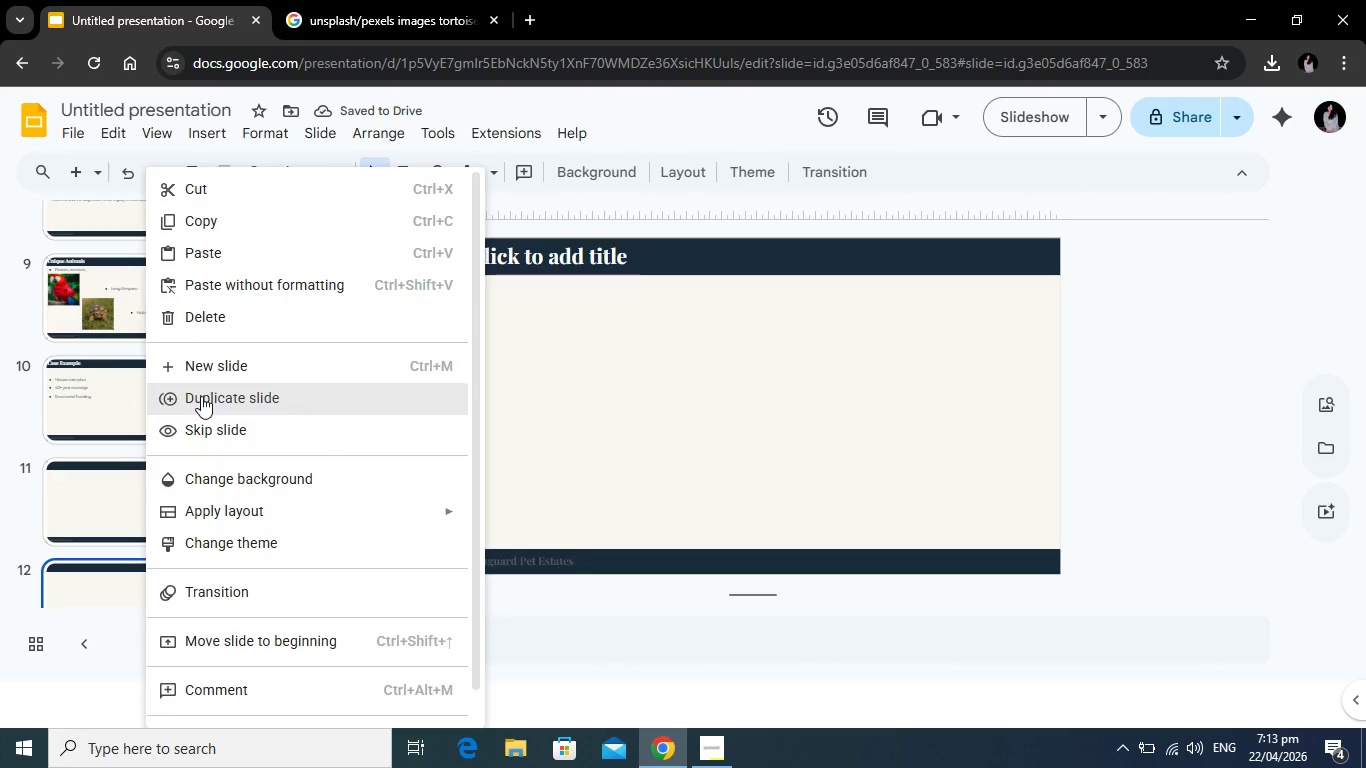 
left_click([201, 396])
 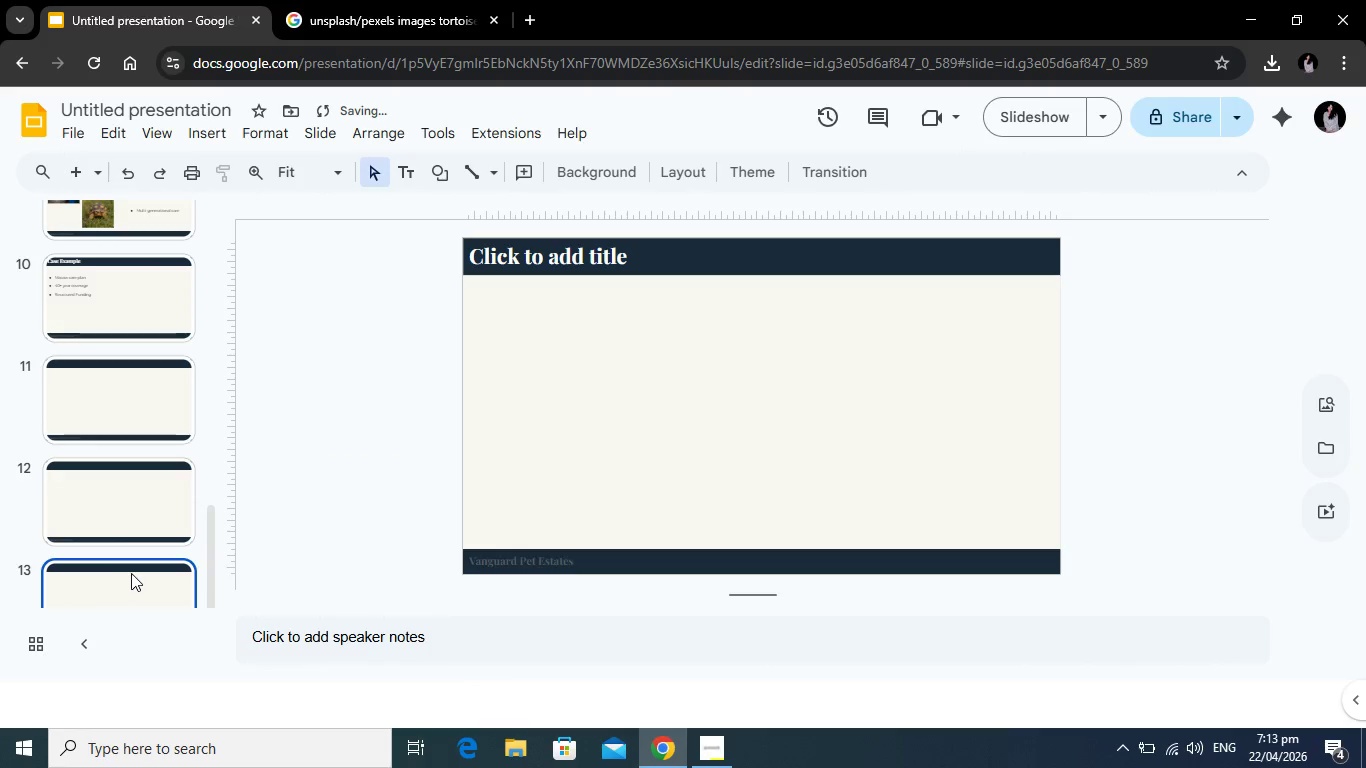 
right_click([139, 571])
 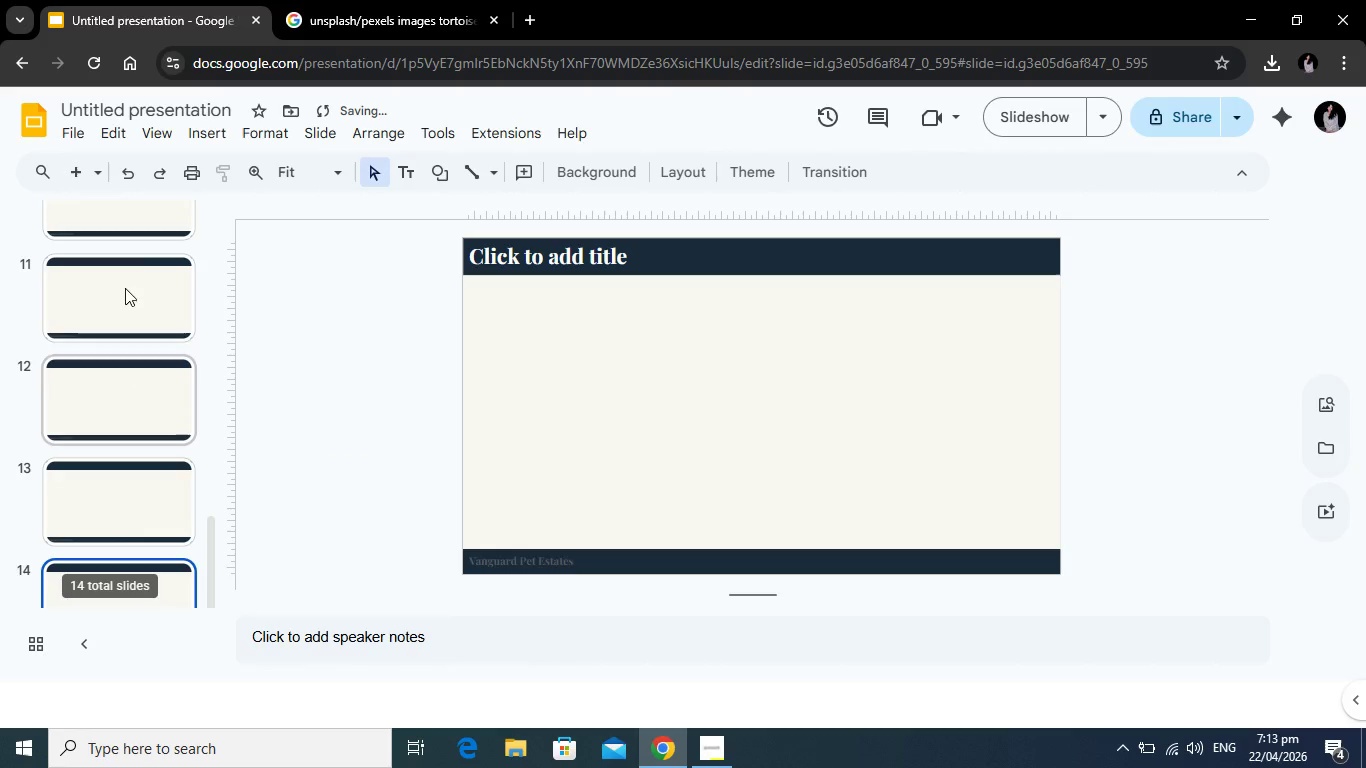 
left_click([127, 285])
 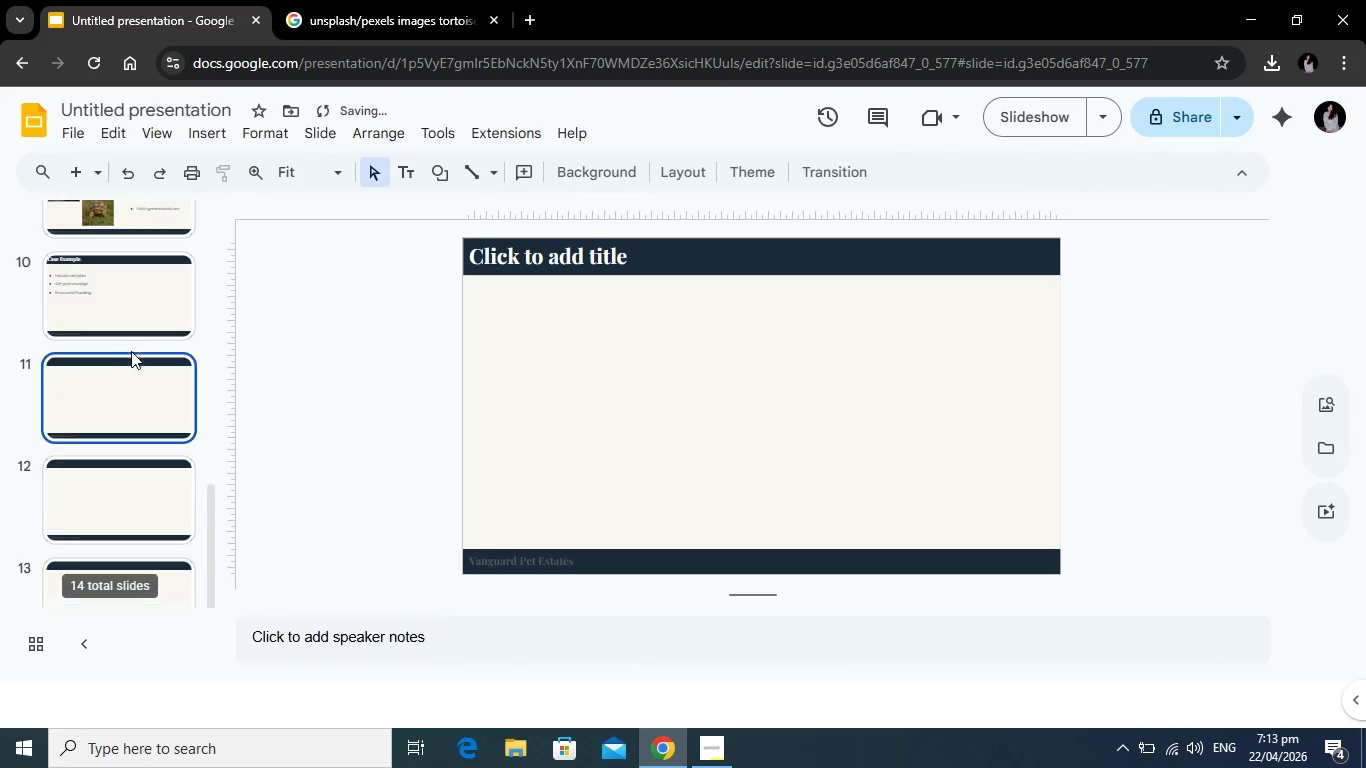 
scroll: coordinate [140, 415], scroll_direction: up, amount: 3.0
 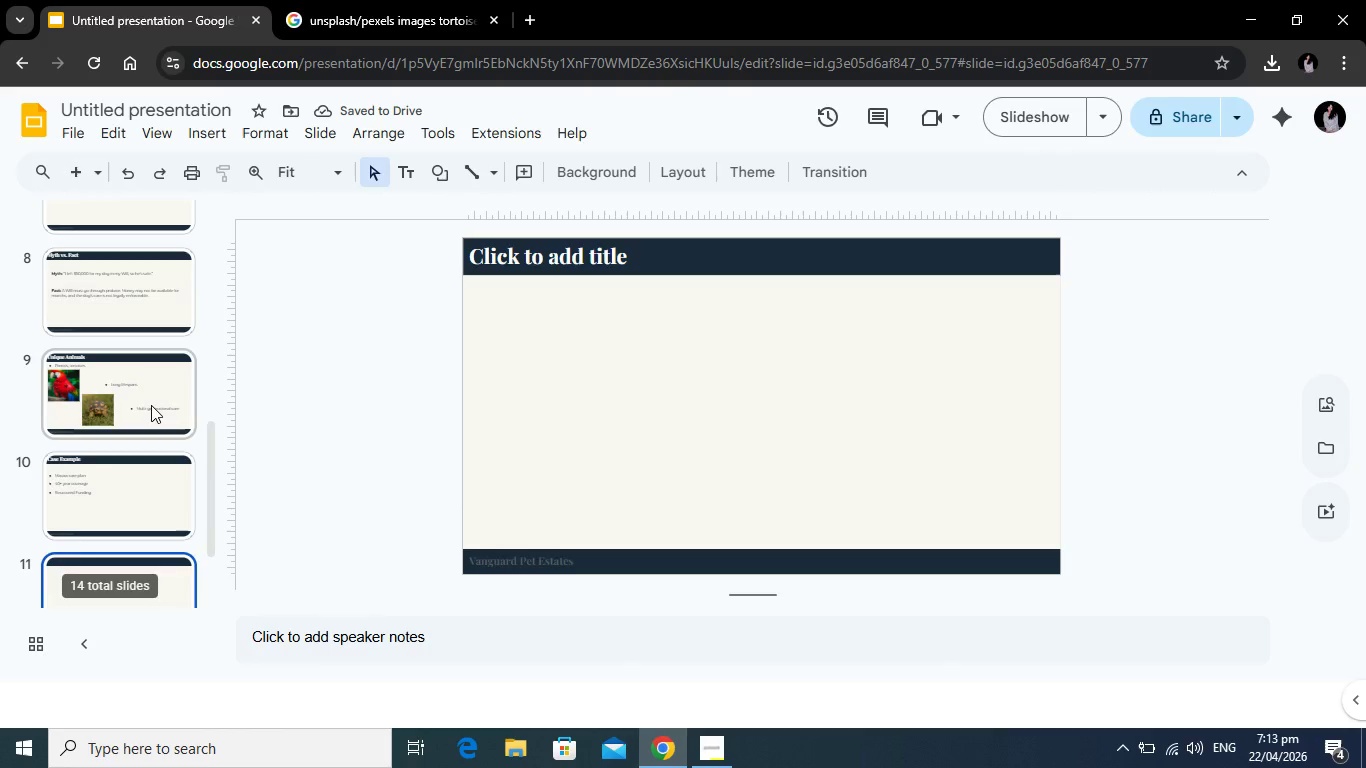 
left_click([151, 405])
 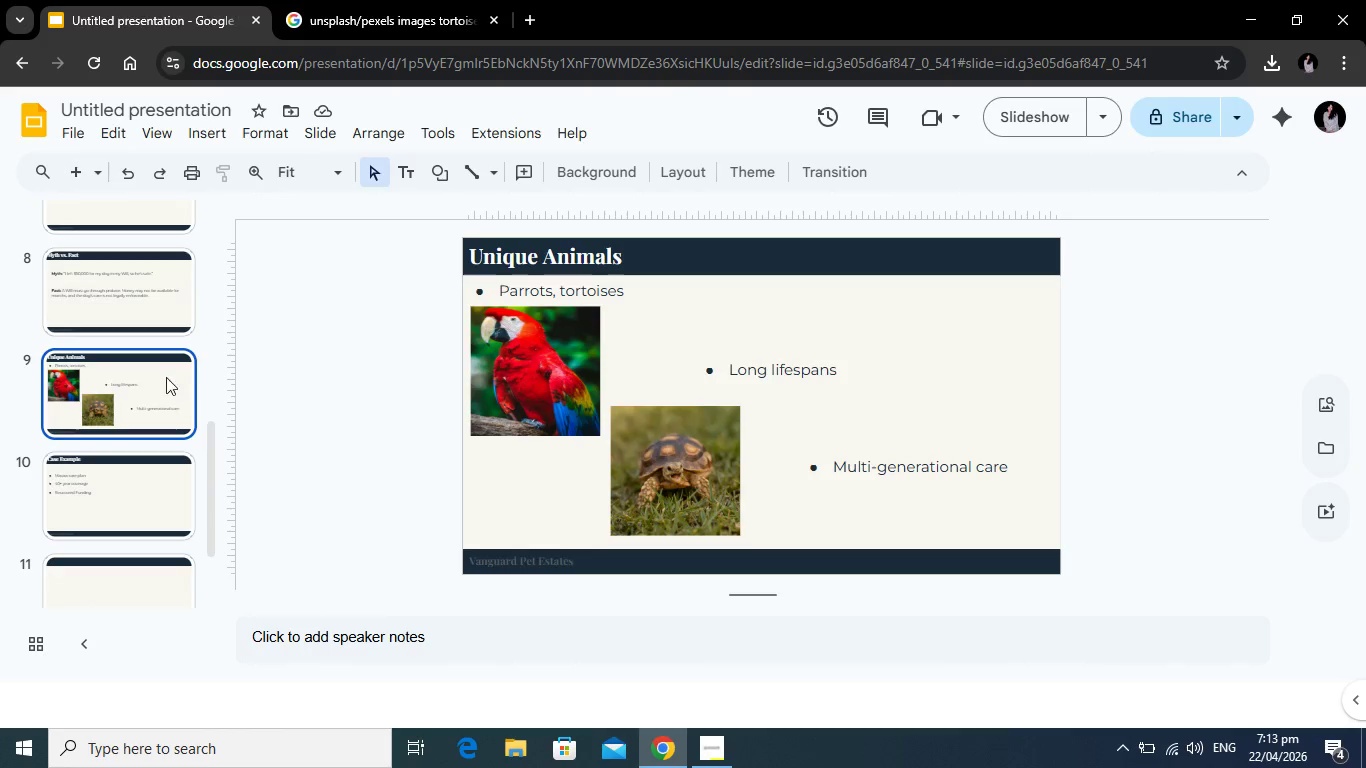 
scroll: coordinate [196, 379], scroll_direction: up, amount: 1.0
 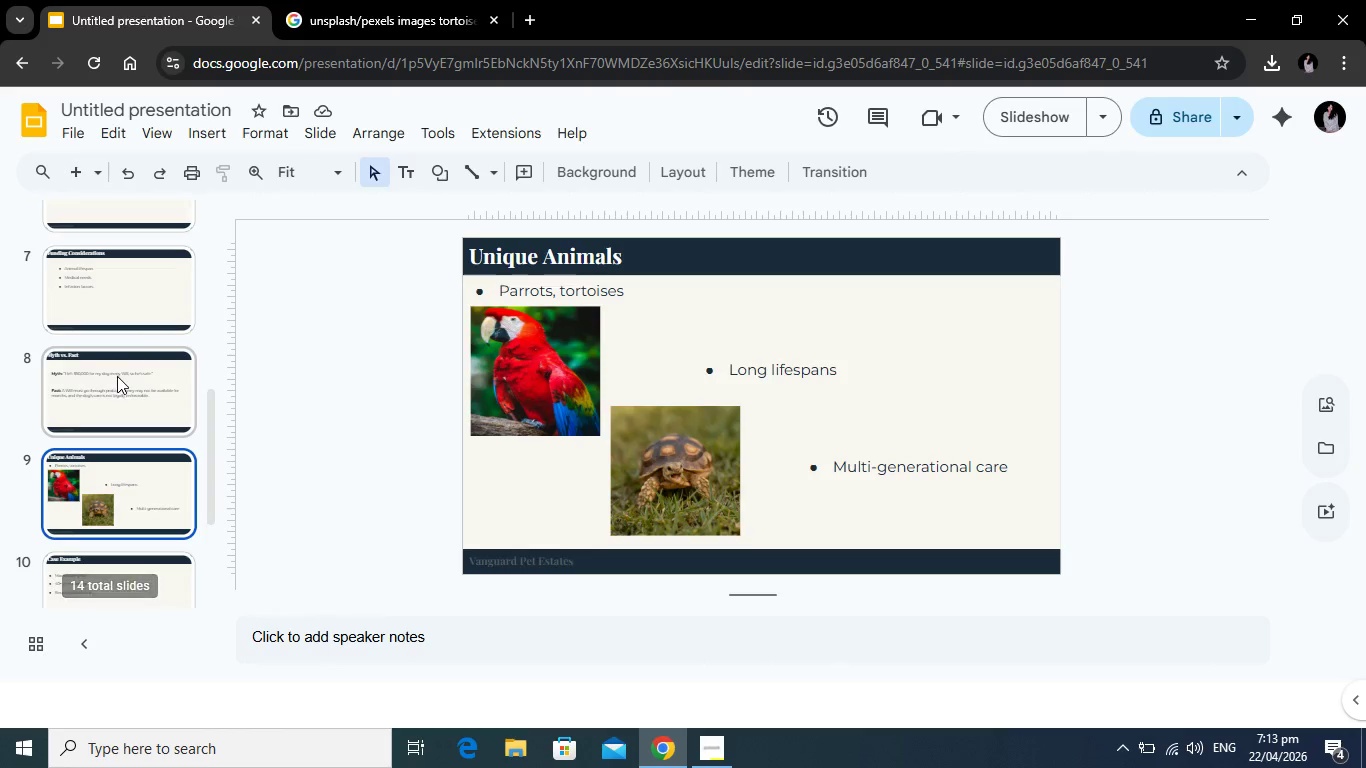 
left_click([117, 376])
 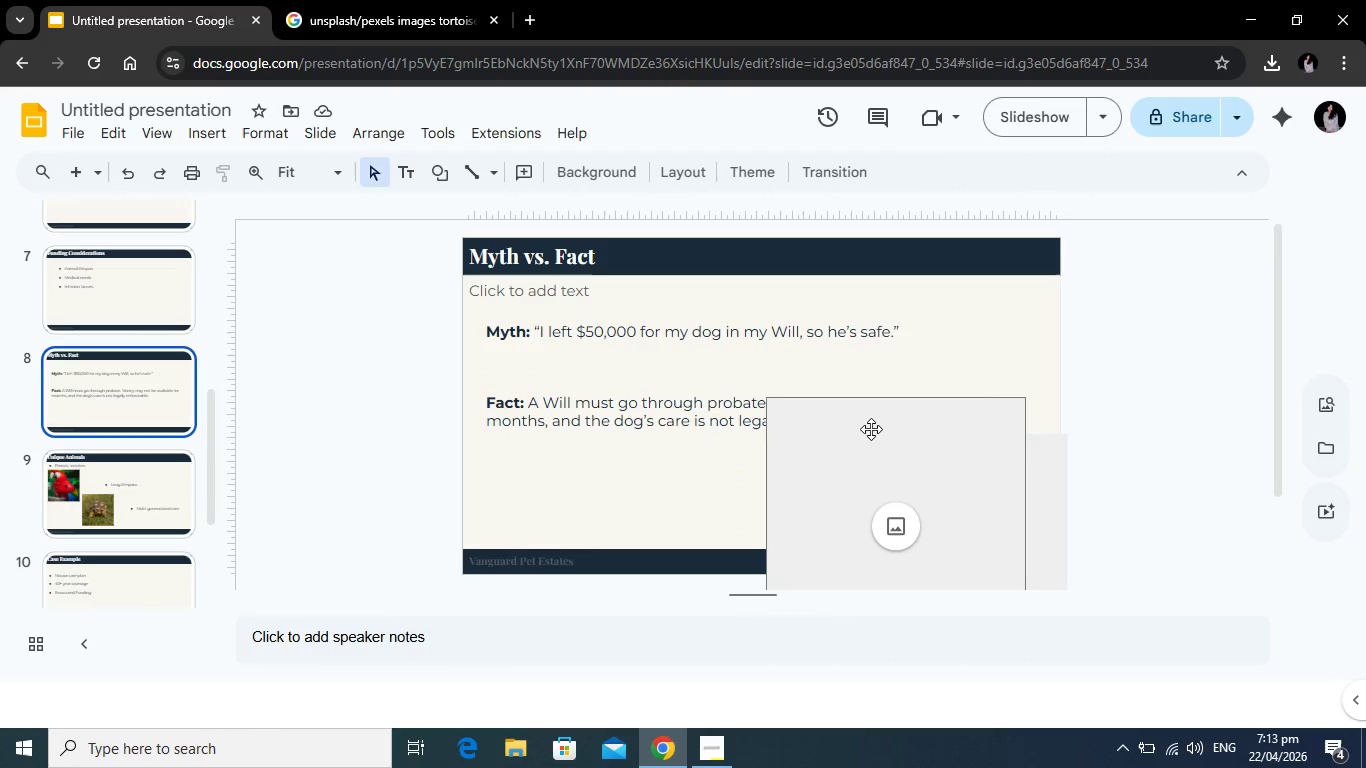 
left_click([871, 429])
 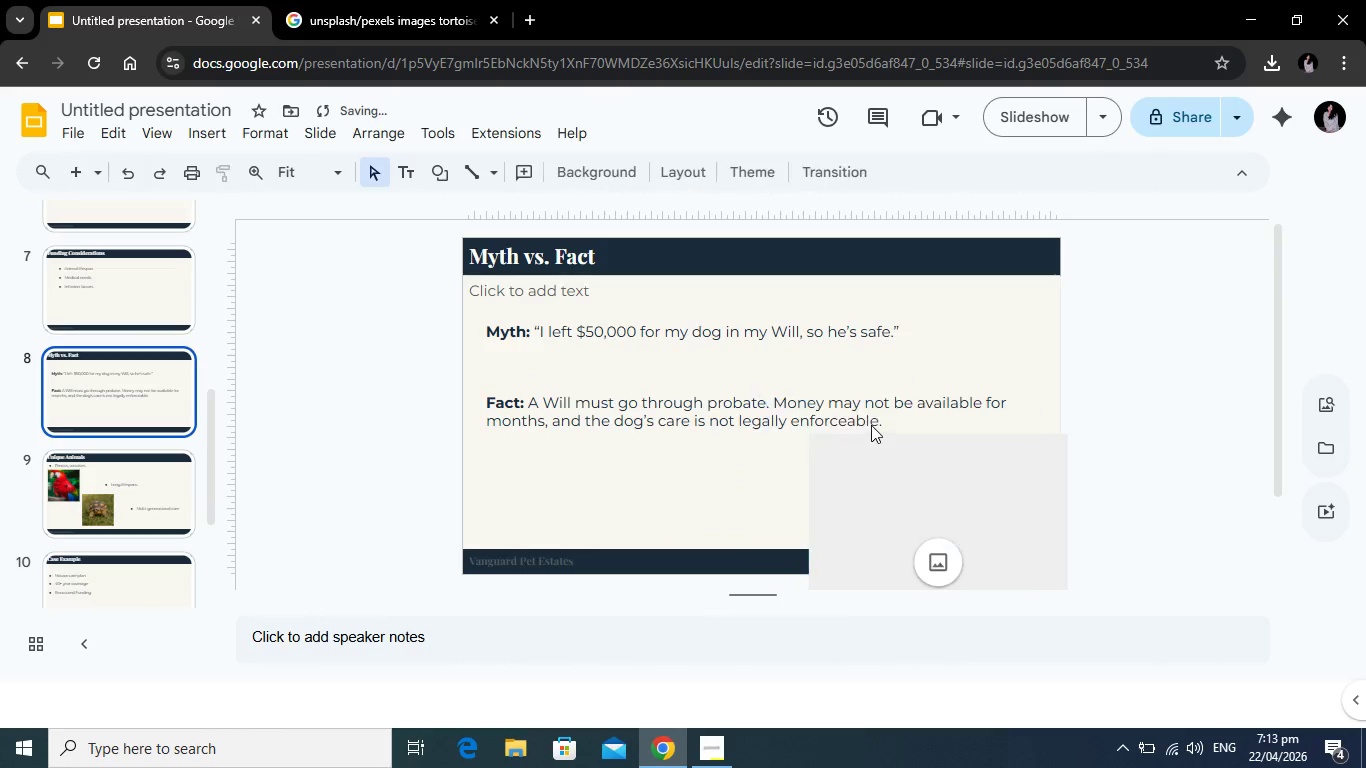 
key(Backspace)
 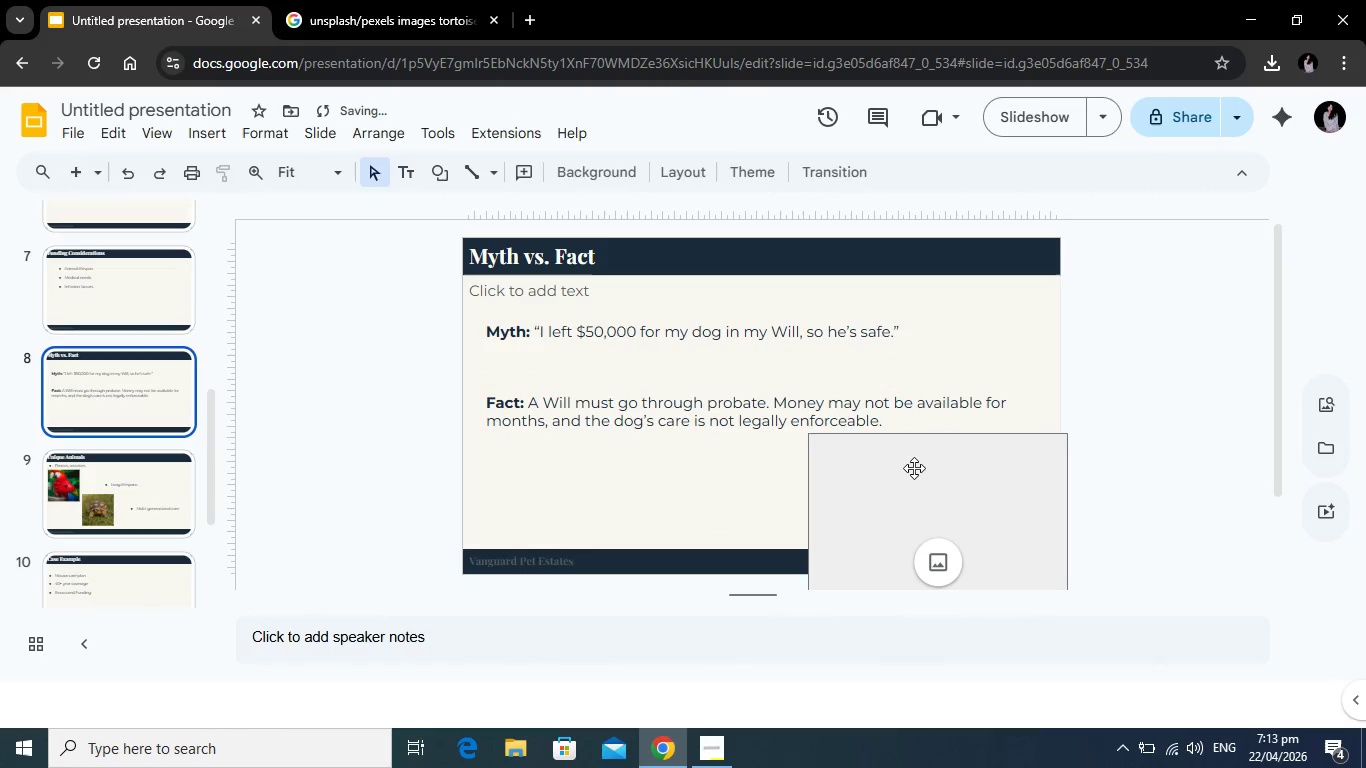 
left_click([914, 468])
 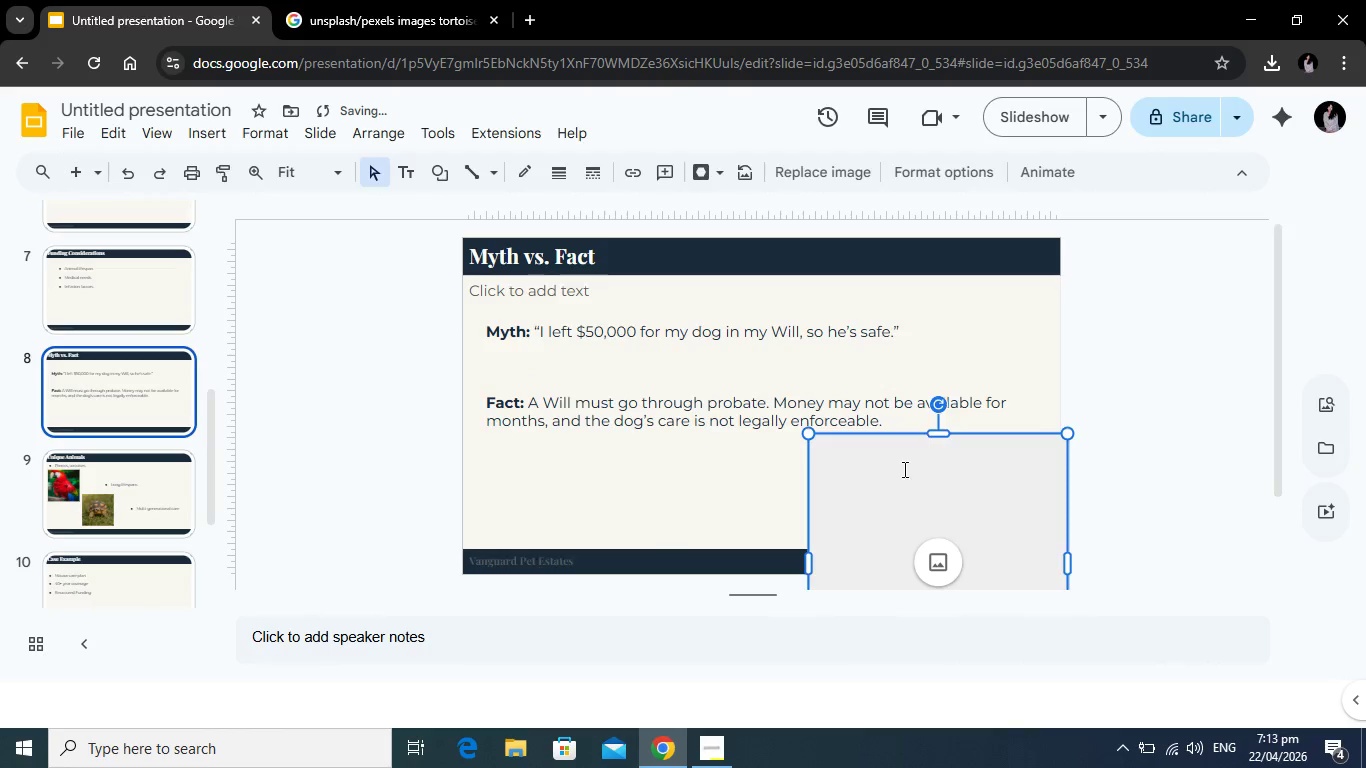 
key(Backspace)
 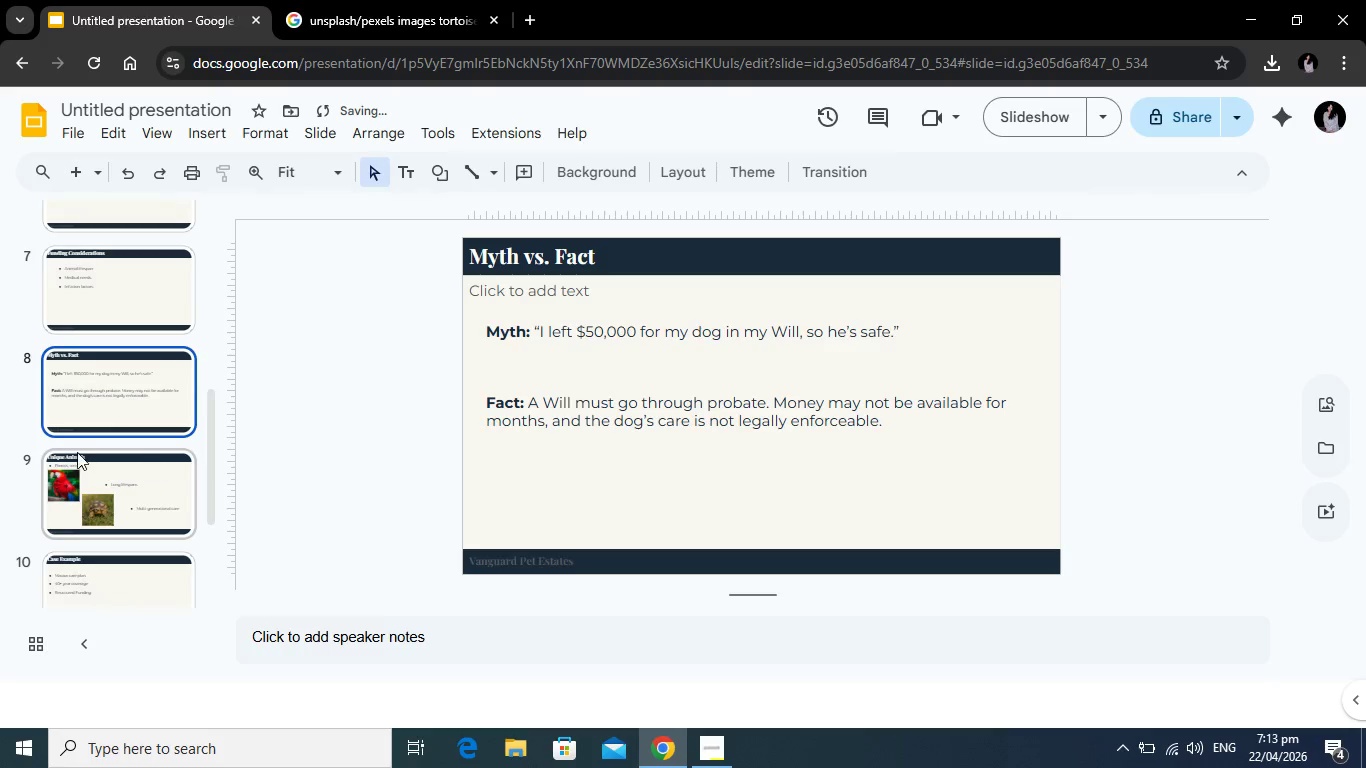 
scroll: coordinate [77, 452], scroll_direction: up, amount: 2.0
 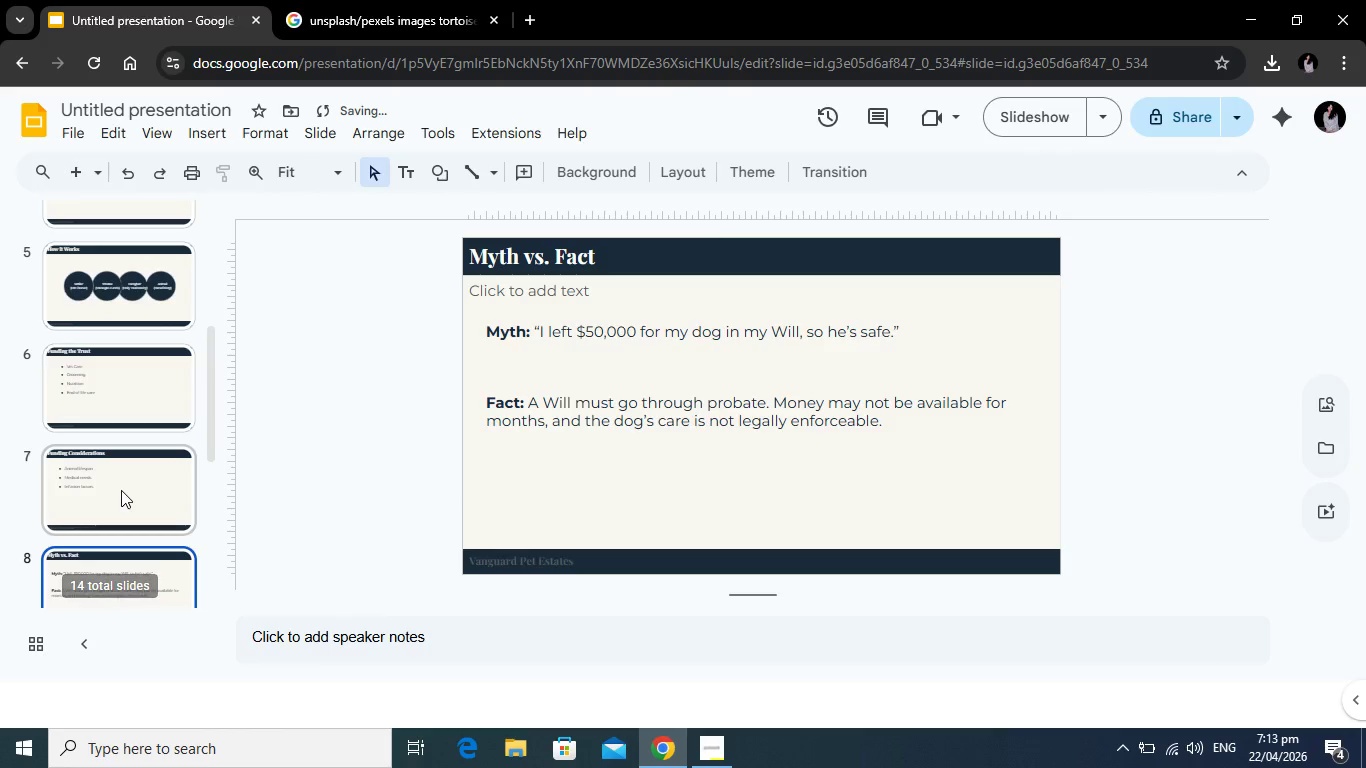 
left_click([121, 490])
 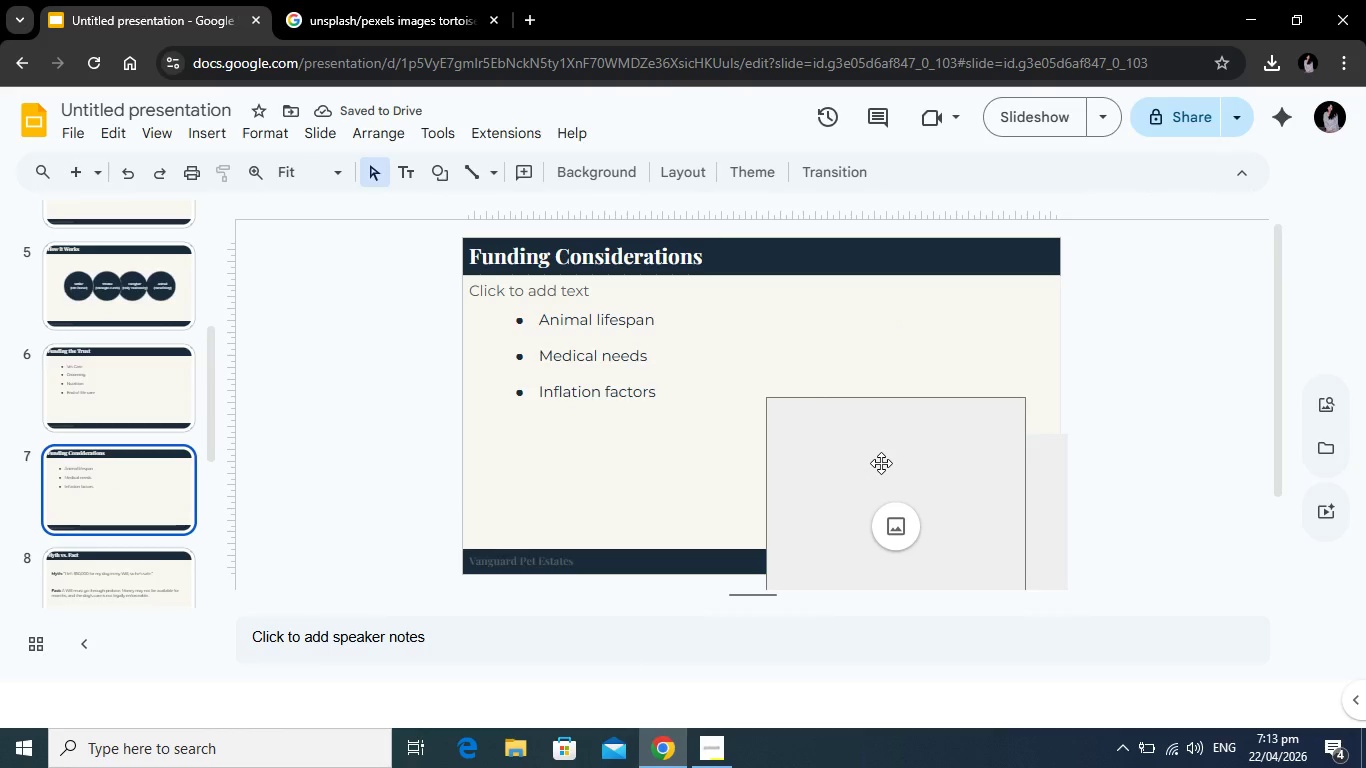 
left_click([881, 462])
 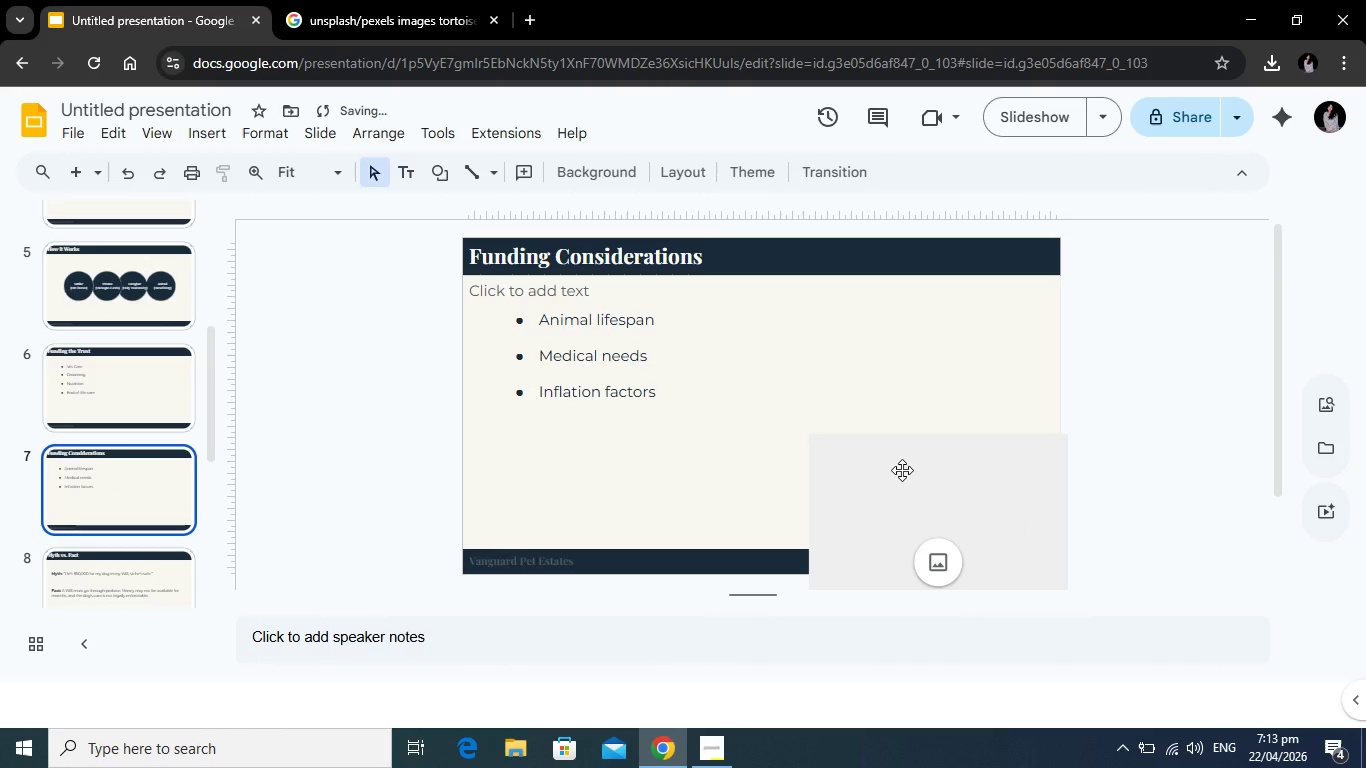 
key(Backspace)
 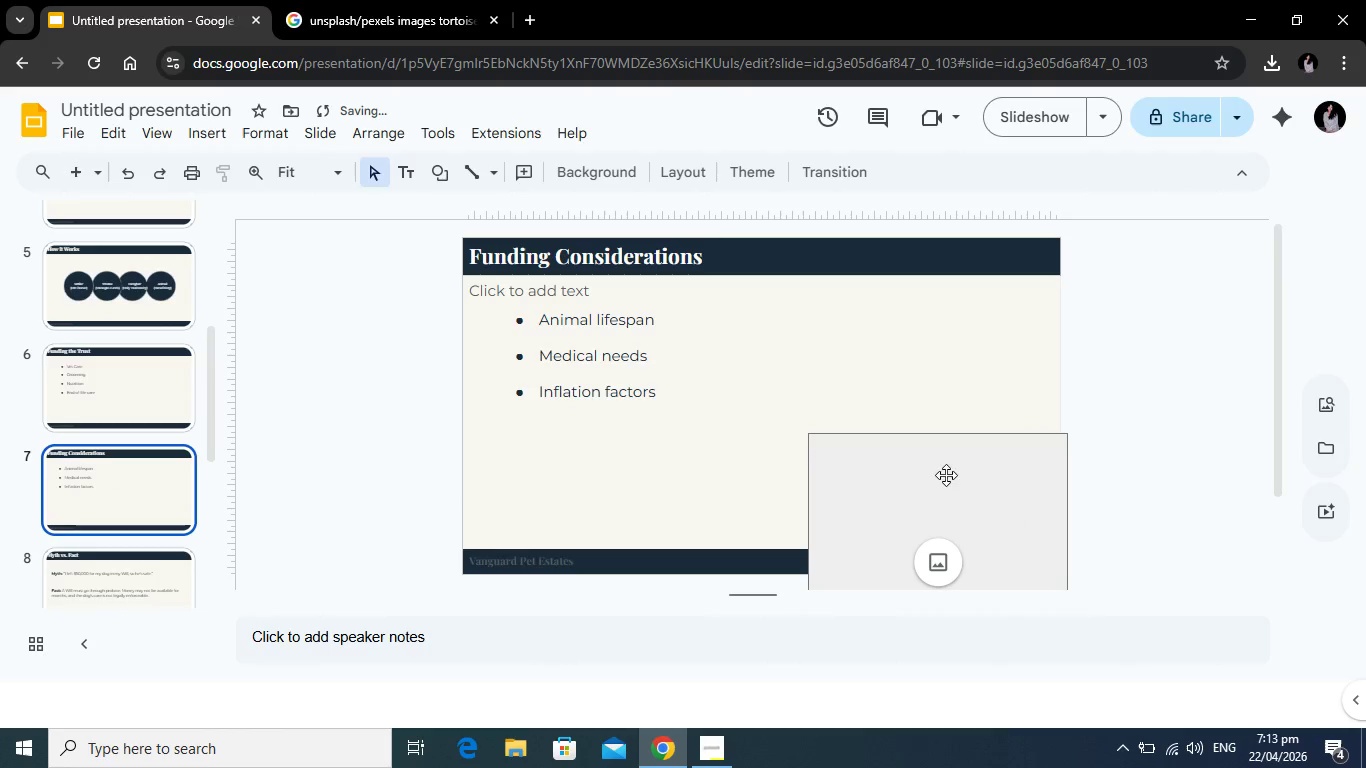 
left_click([943, 476])
 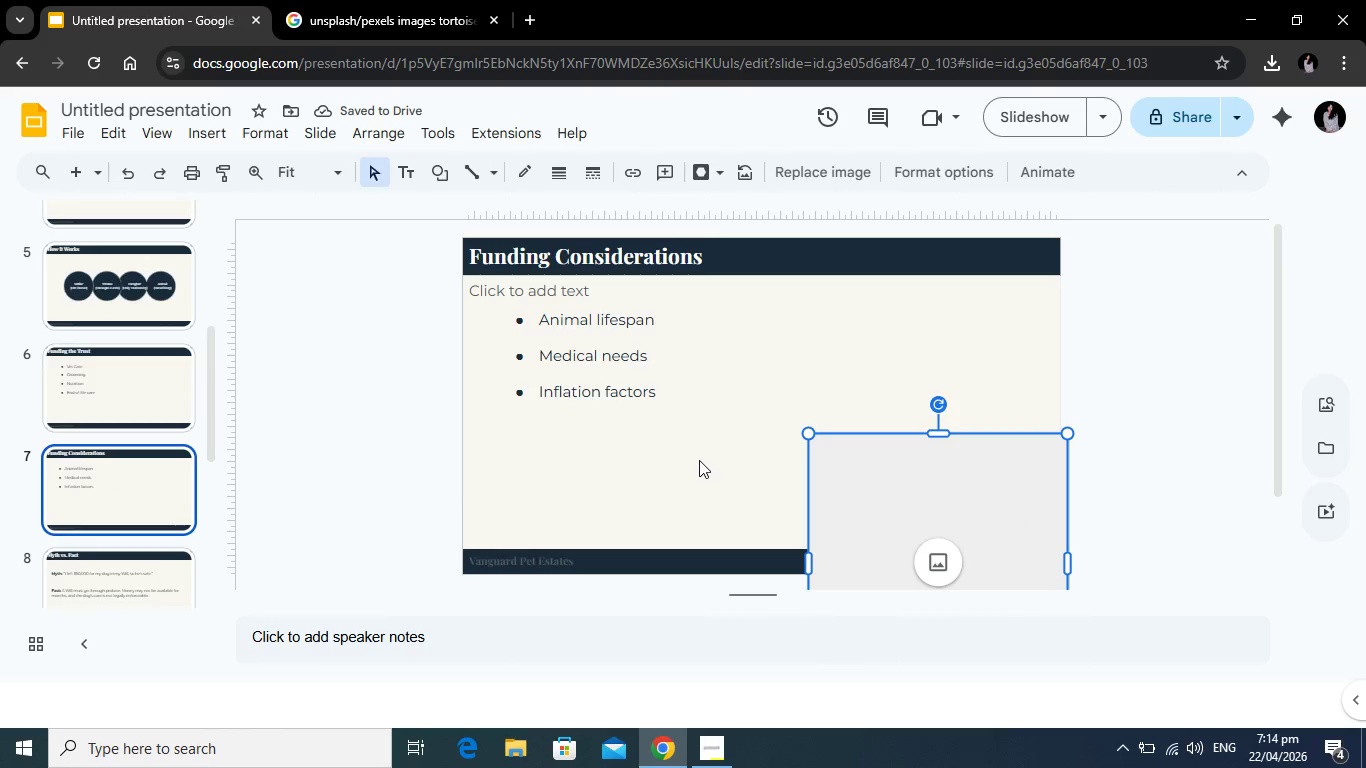 
key(Backspace)
 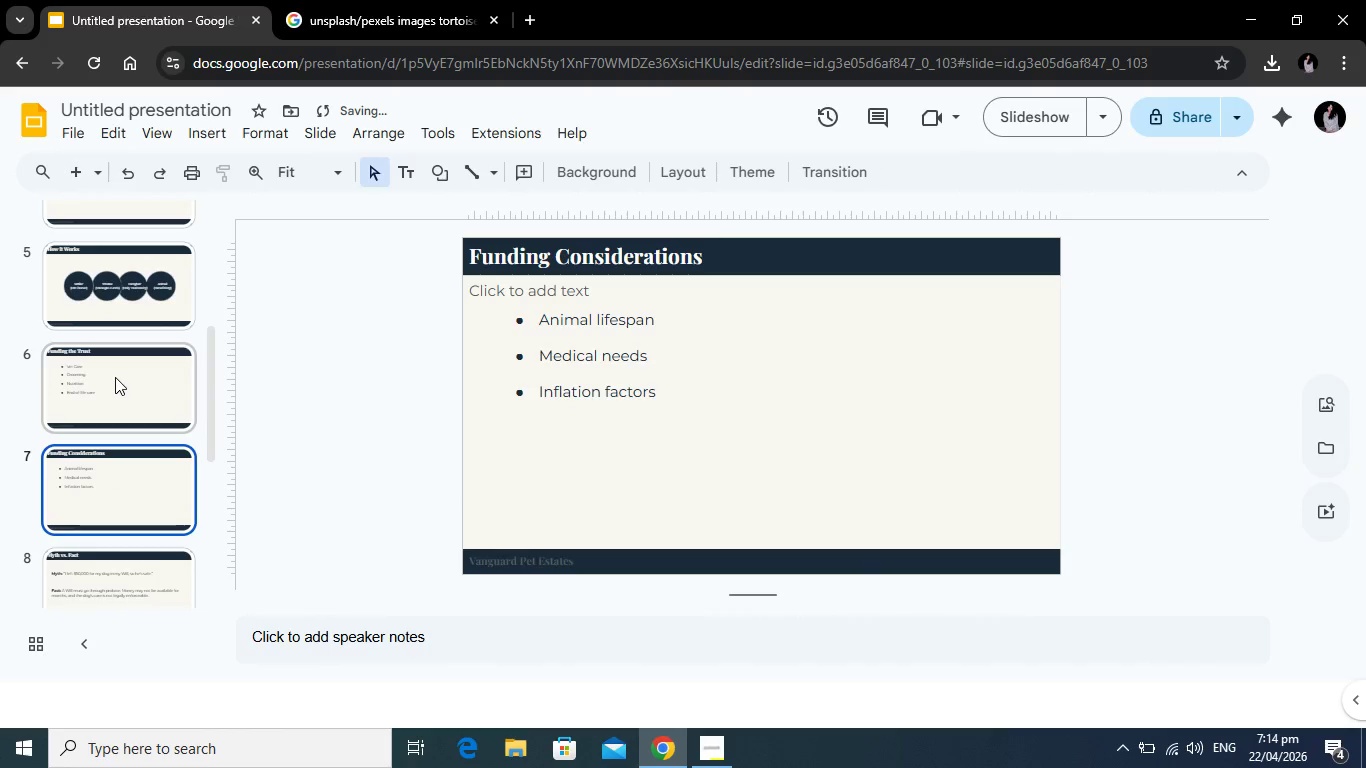 
left_click([115, 377])
 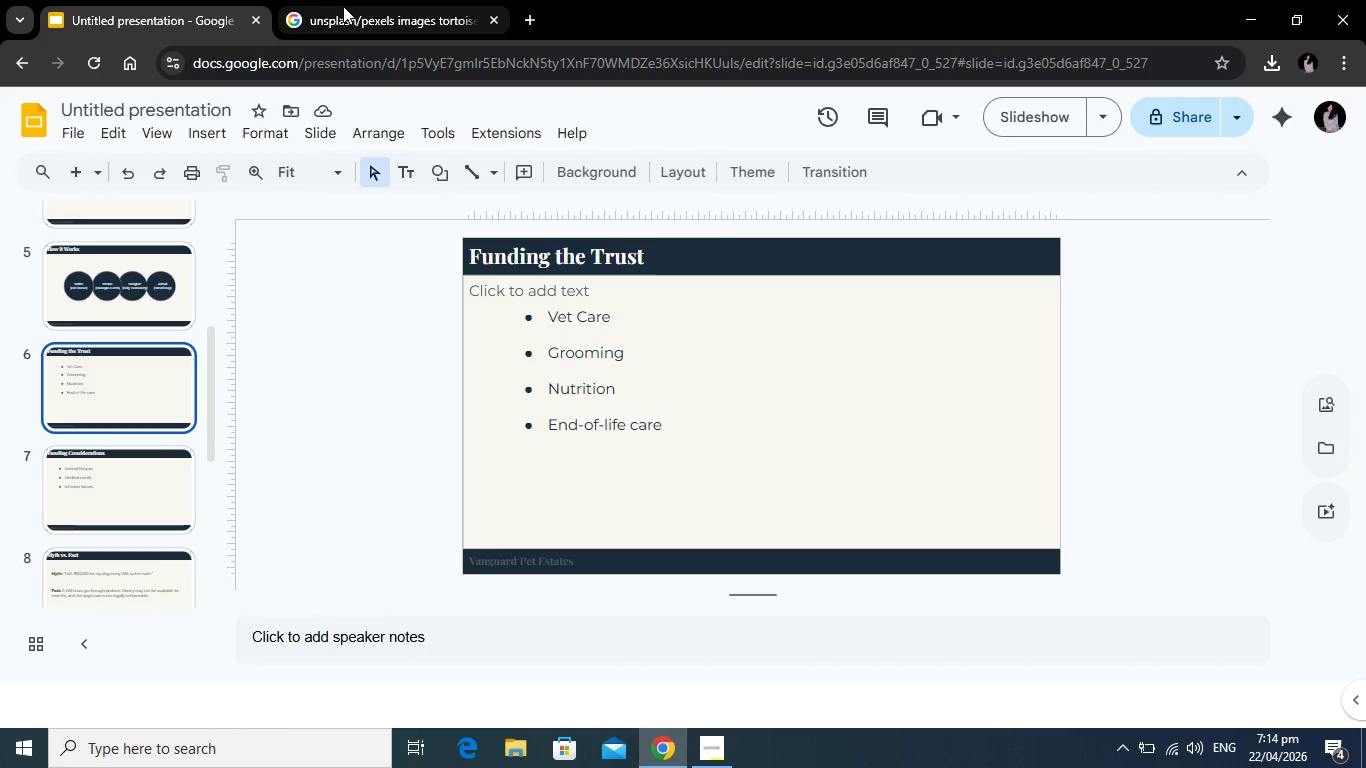 
wait(5.91)
 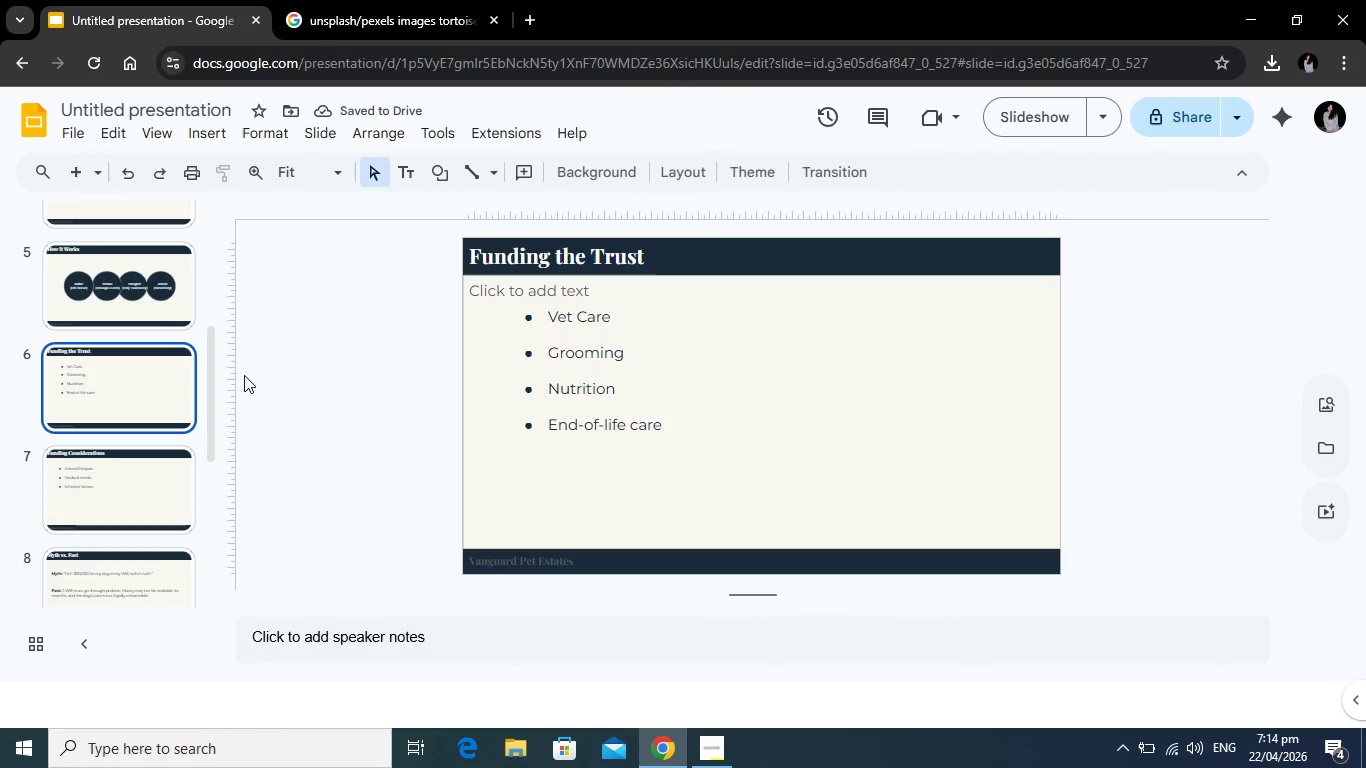 
left_click([347, 9])
 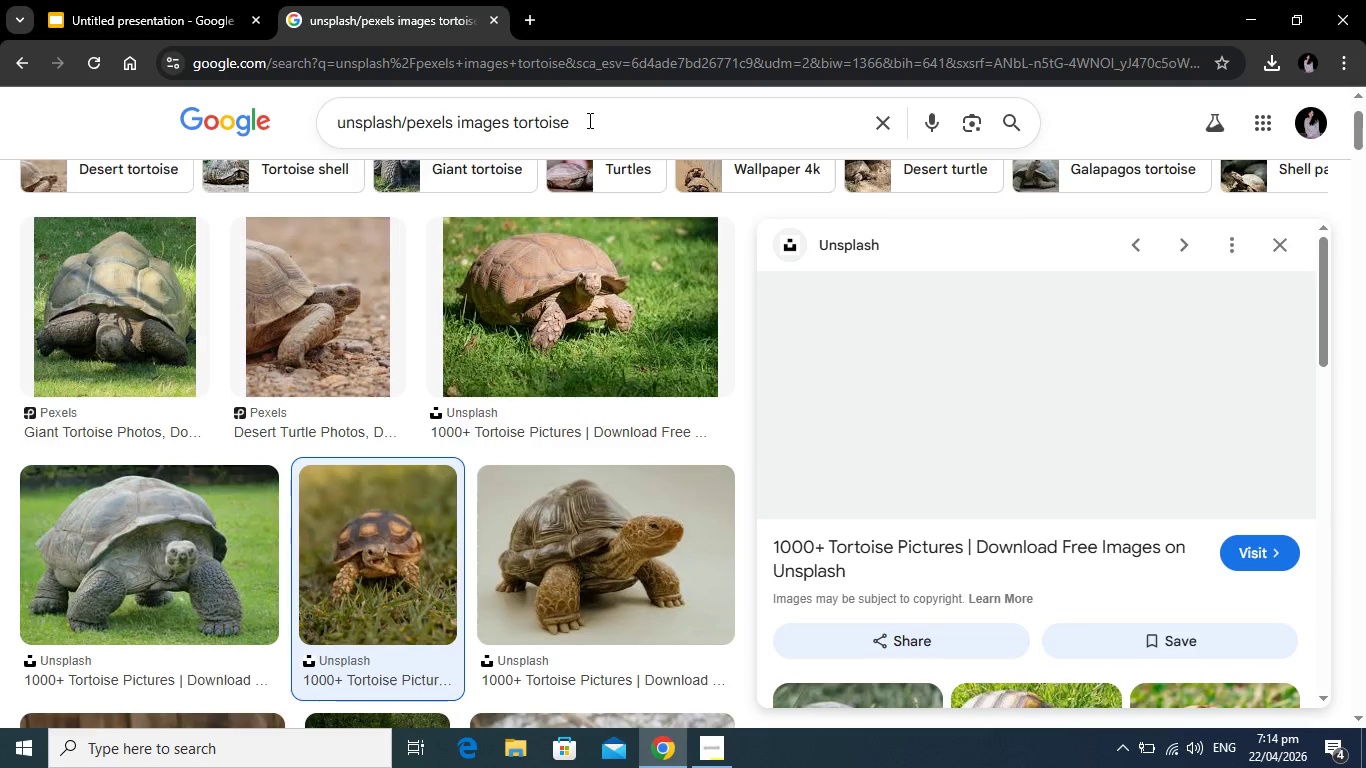 
left_click_drag(start_coordinate=[588, 120], to_coordinate=[519, 122])
 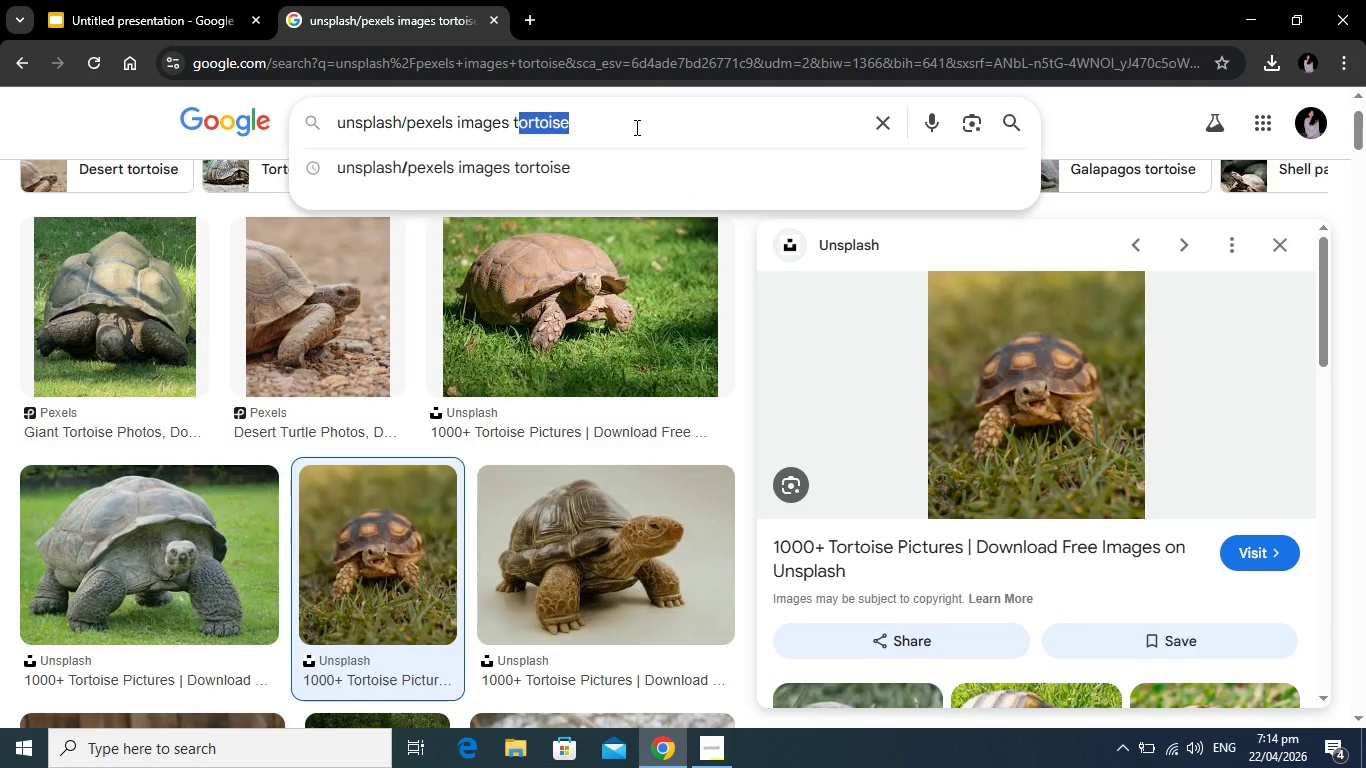 
key(Backspace)
type(ve)
key(Backspace)
key(Backspace)
key(Backspace)
type(vet care animals)
 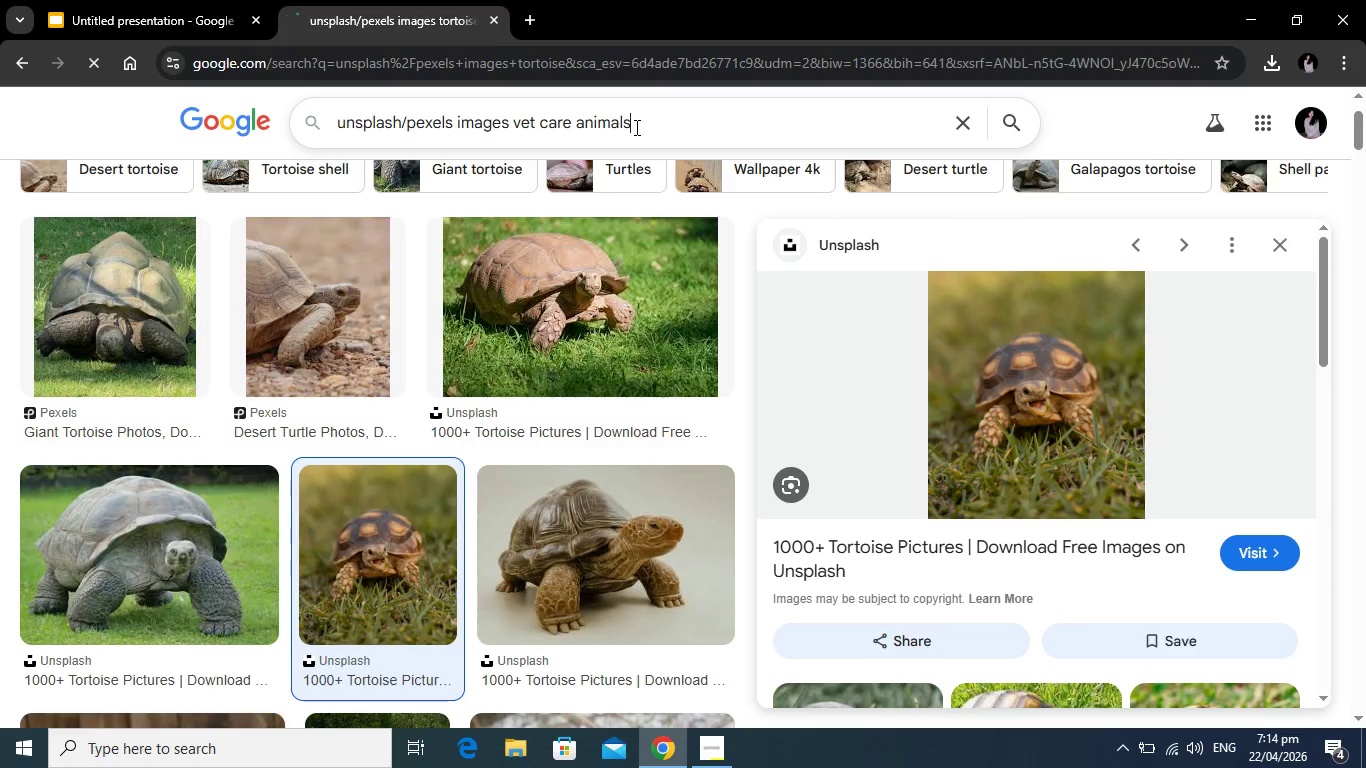 
key(Enter)
 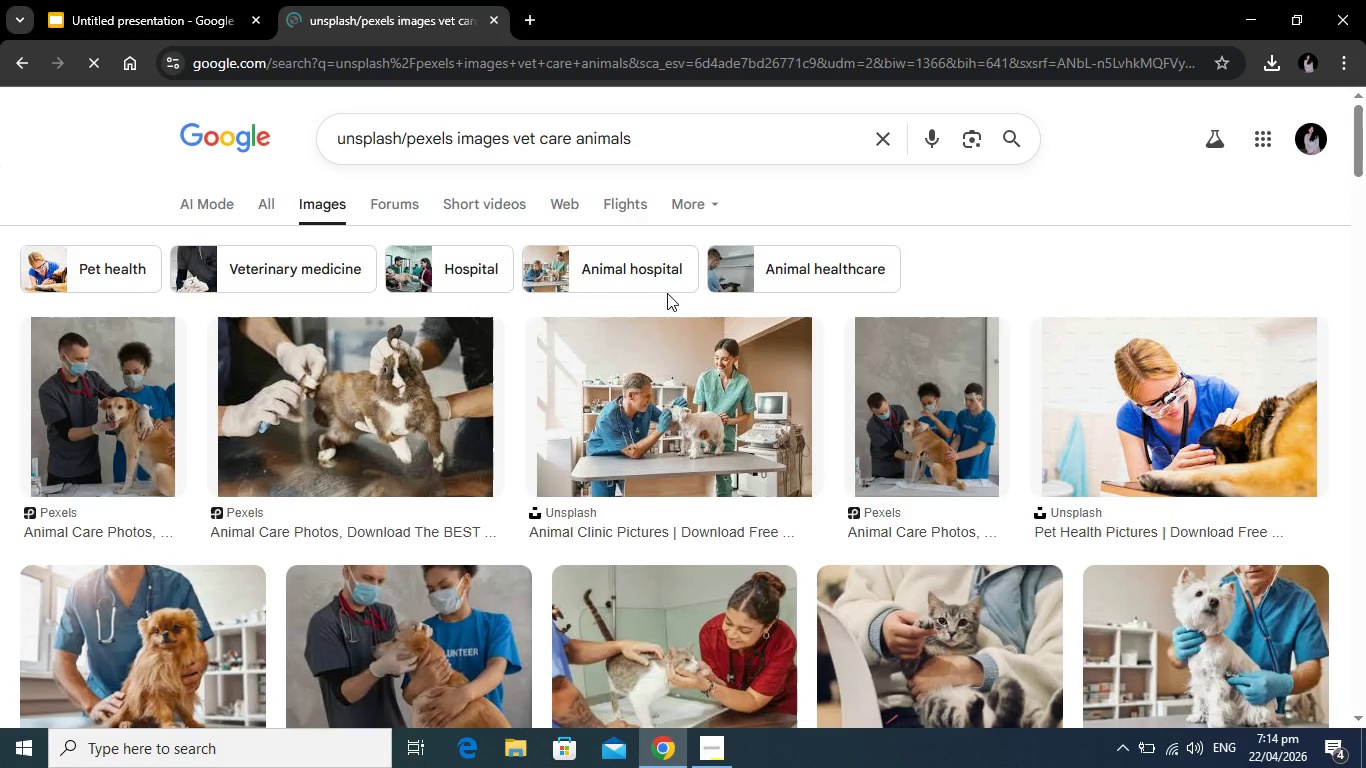 
scroll: coordinate [544, 373], scroll_direction: down, amount: 1.0
 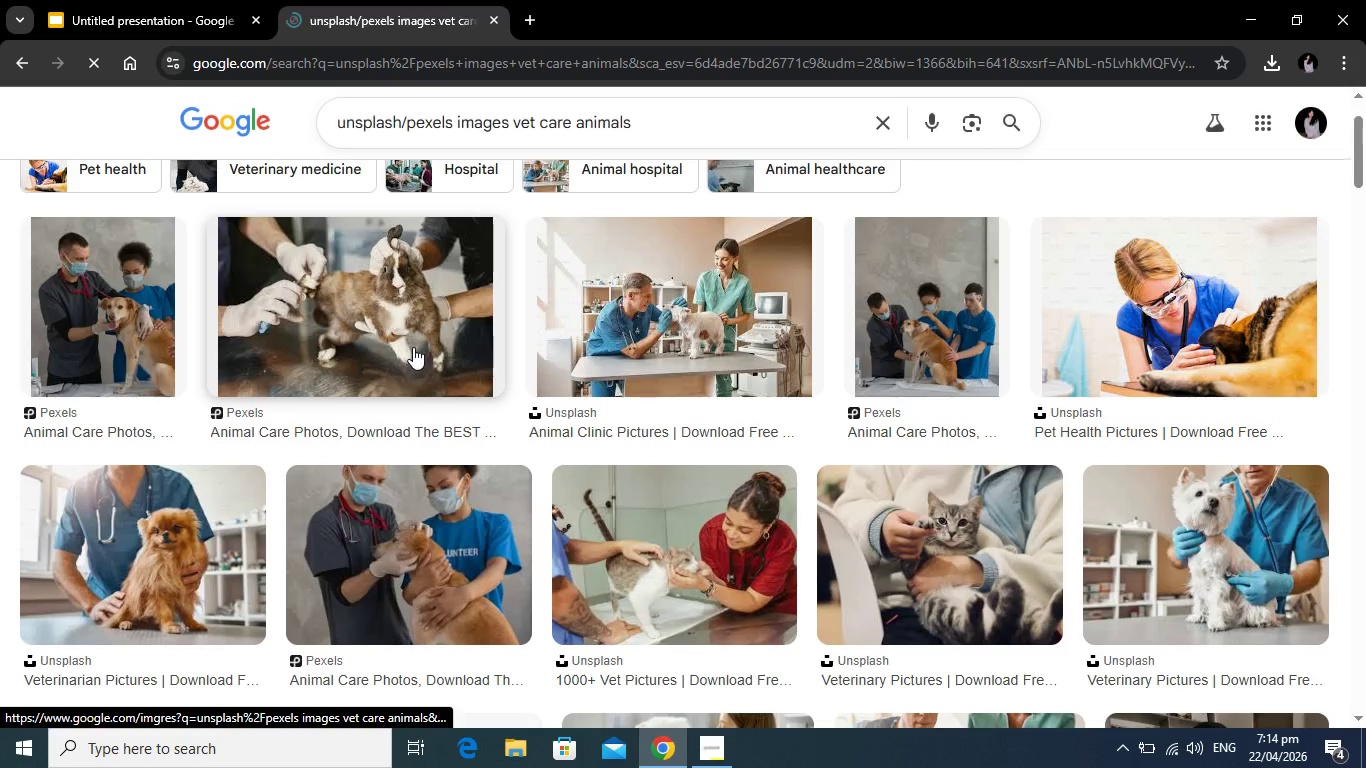 
wait(8.75)
 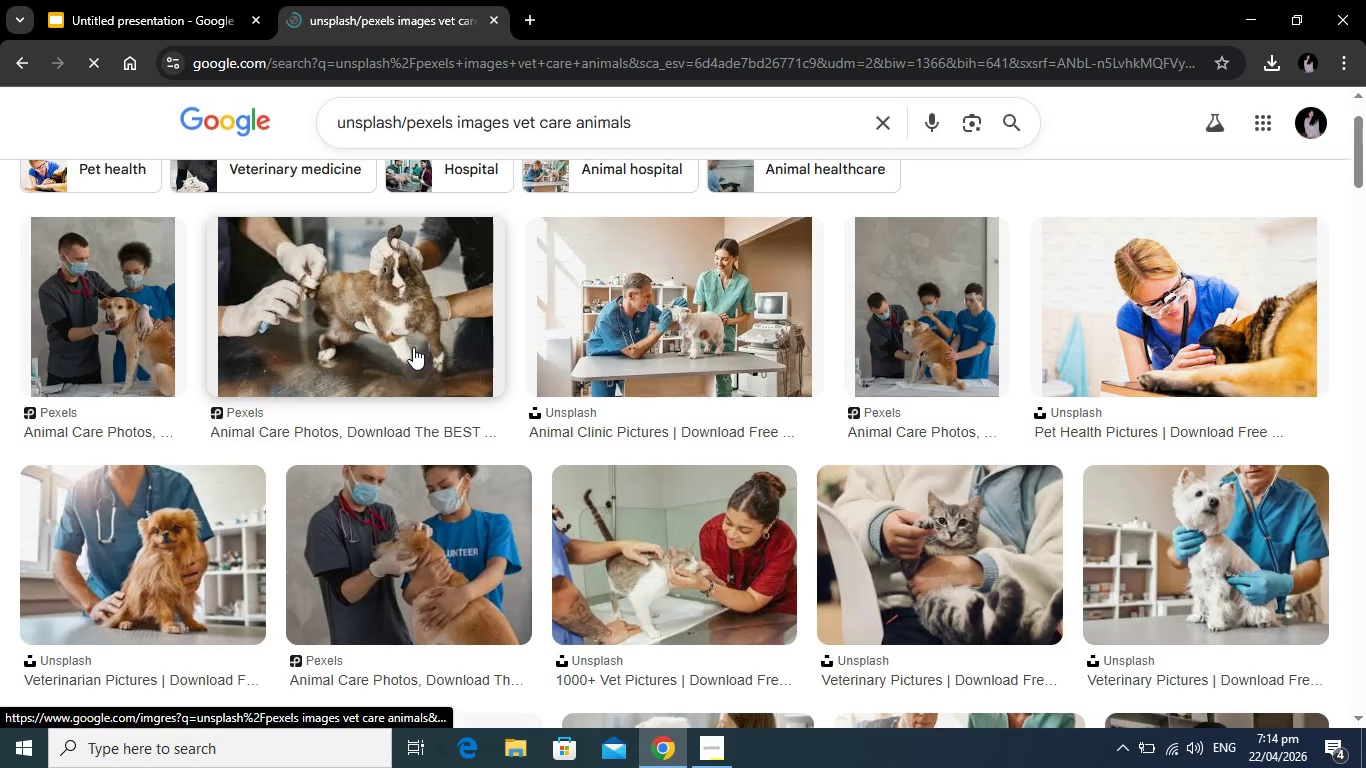 
left_click([951, 309])
 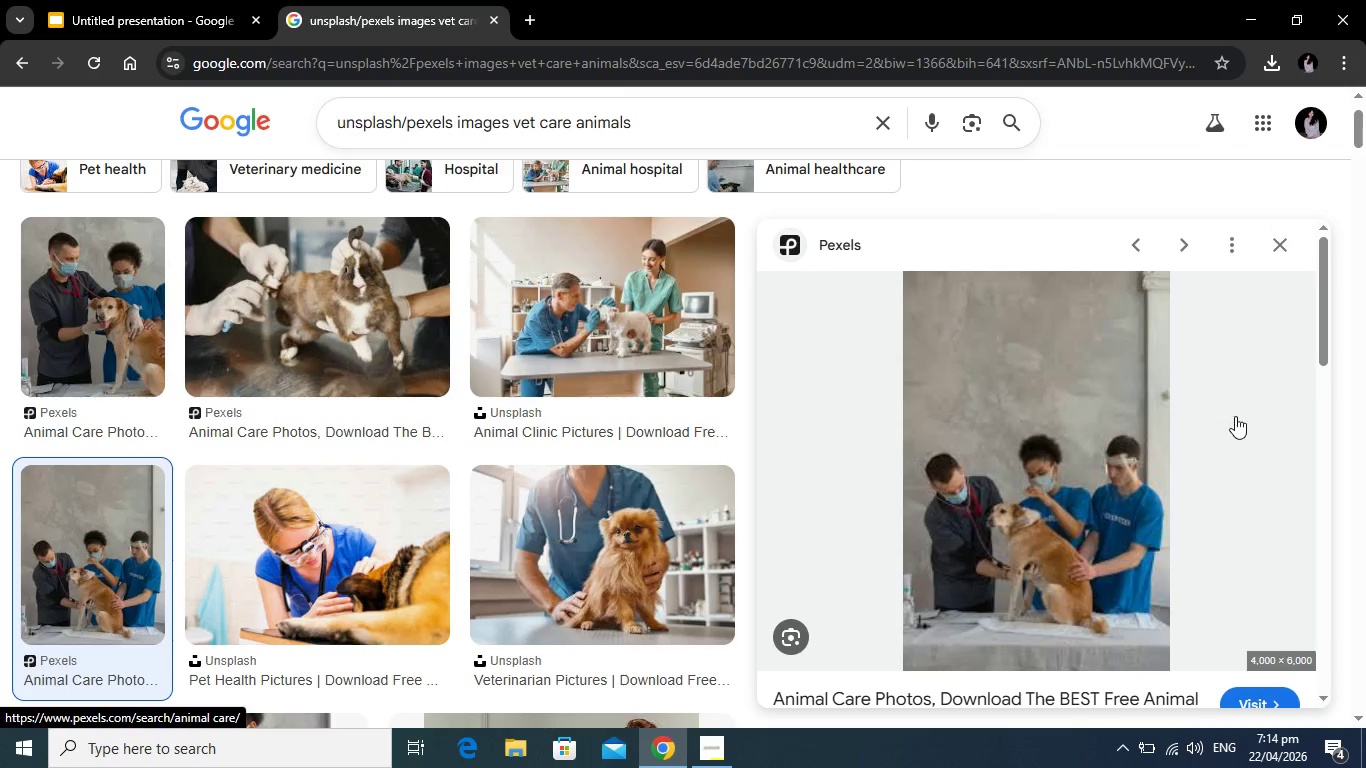 
scroll: coordinate [1237, 419], scroll_direction: down, amount: 1.0
 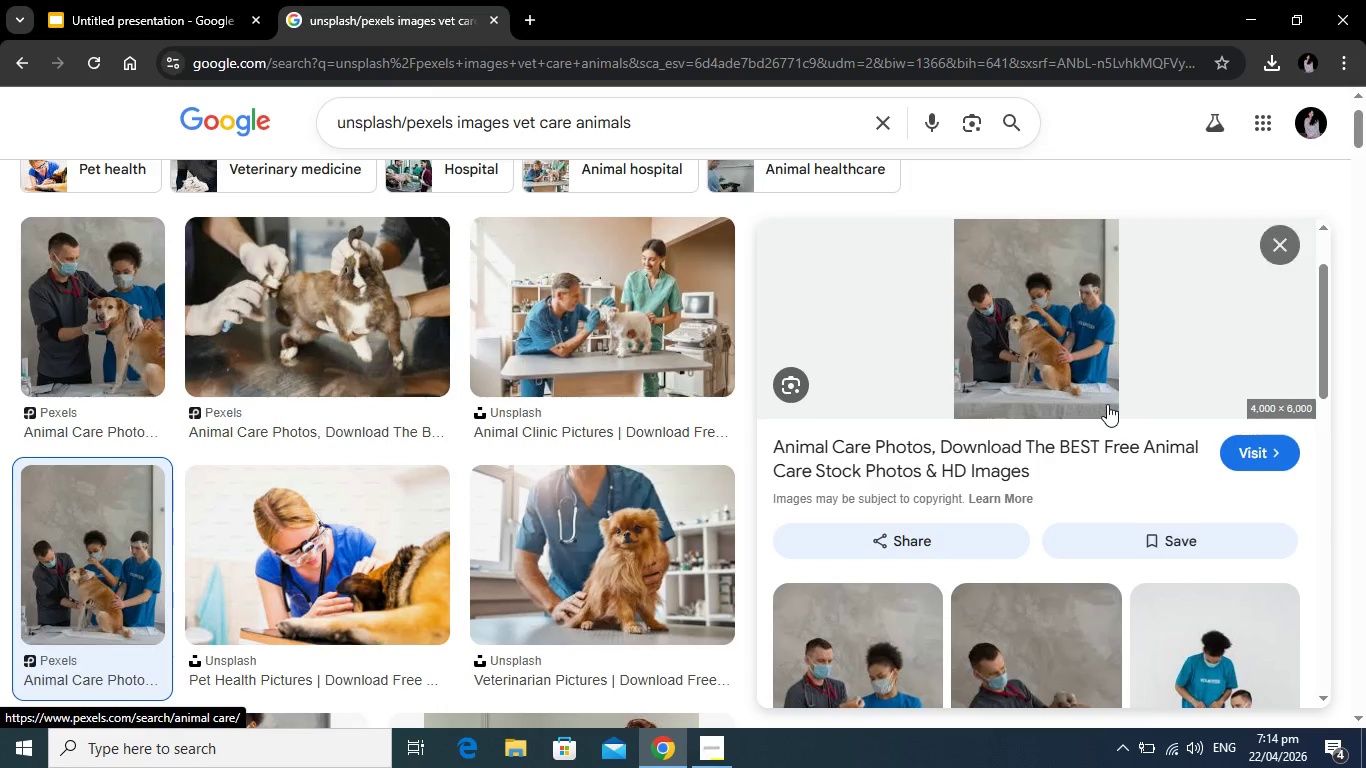 
scroll: coordinate [1110, 404], scroll_direction: up, amount: 2.0
 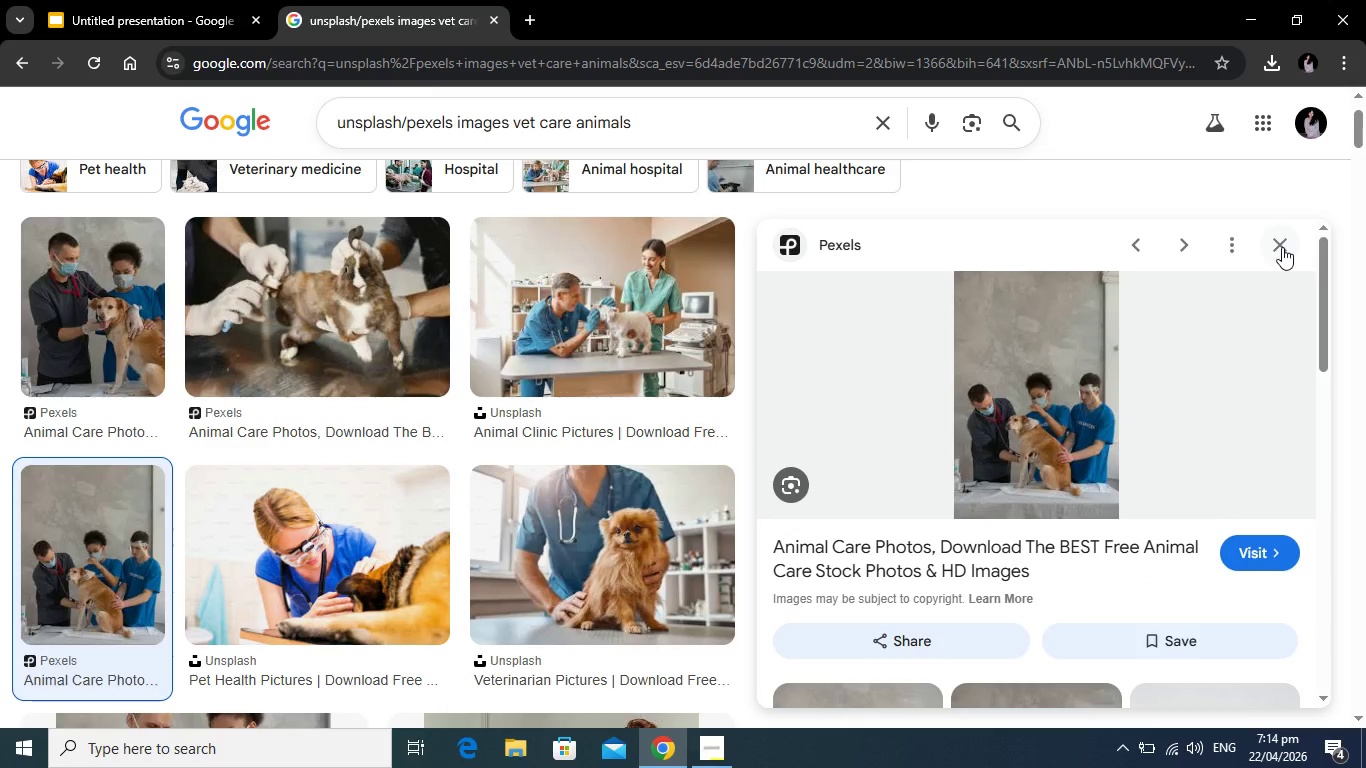 
left_click([1282, 246])
 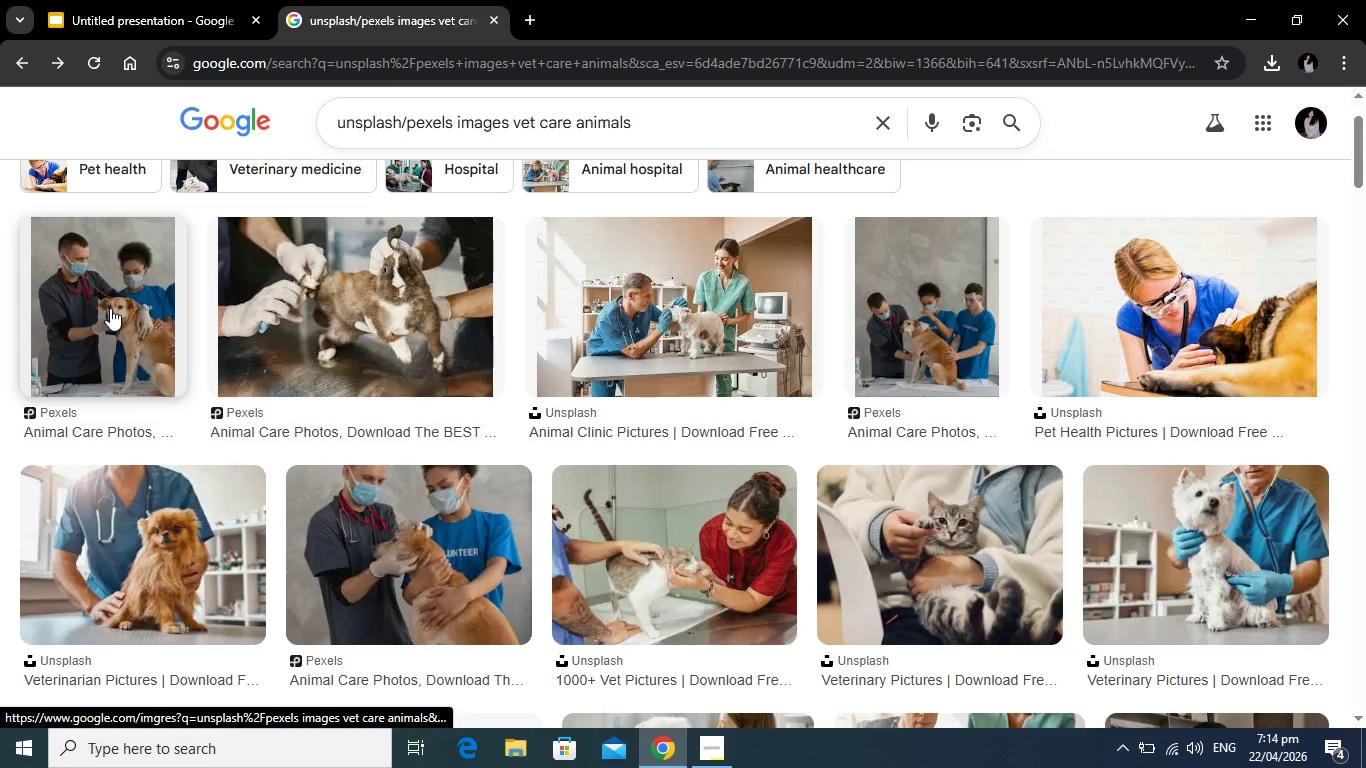 
left_click([111, 306])
 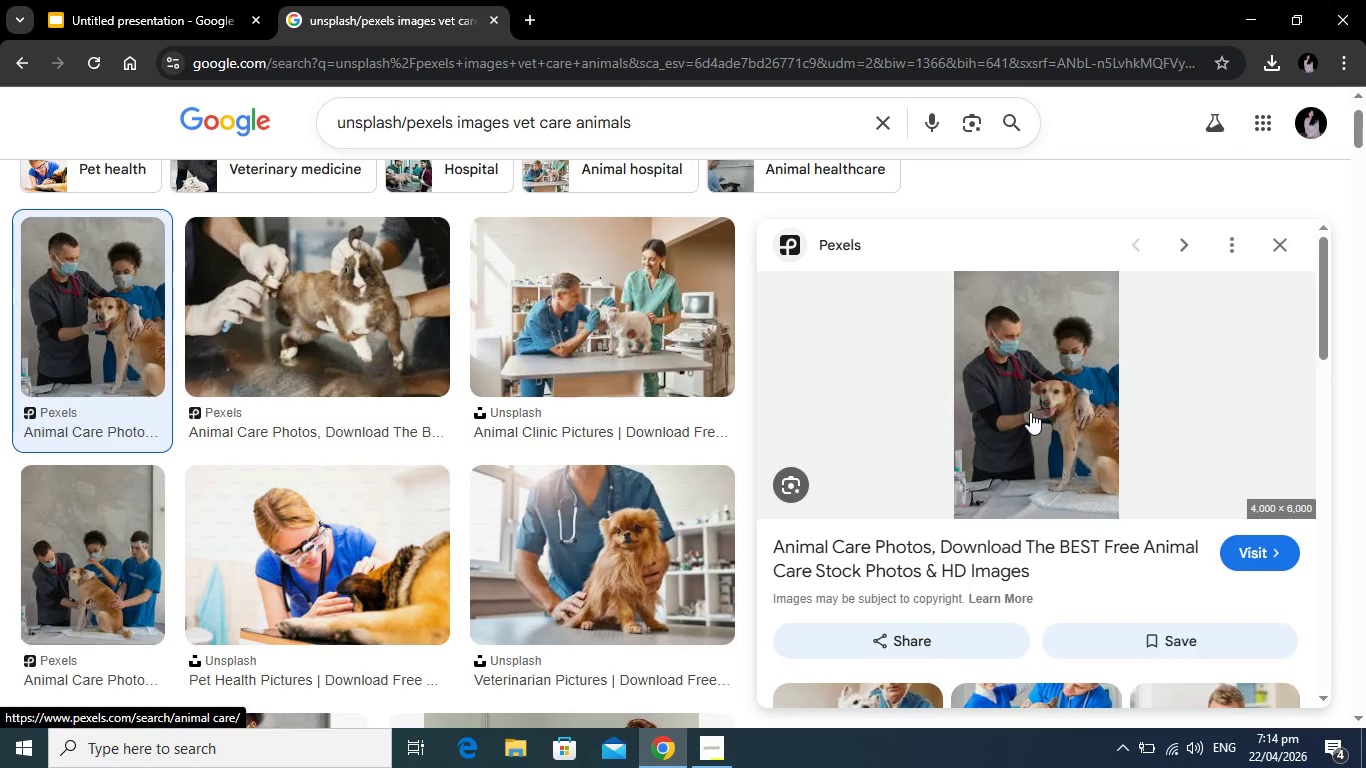 
right_click([1029, 411])
 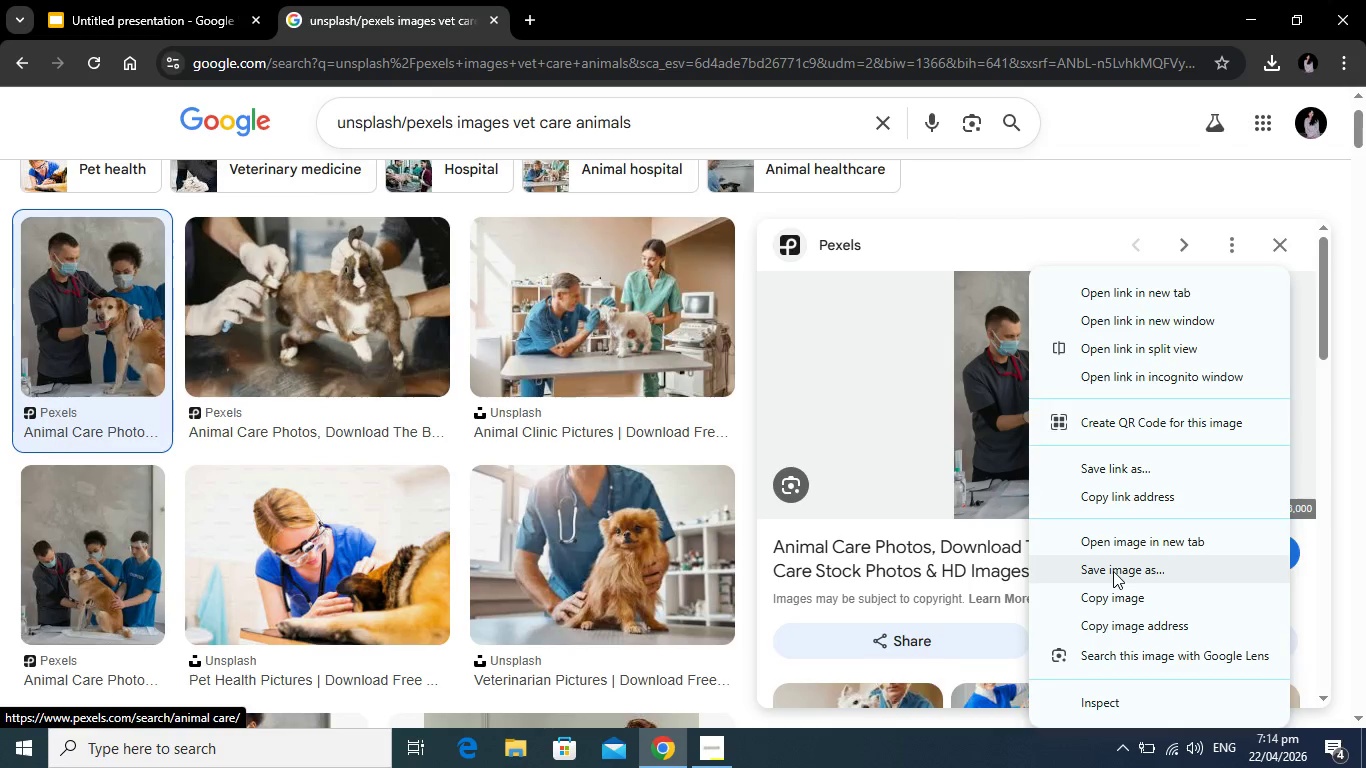 
left_click([1113, 571])
 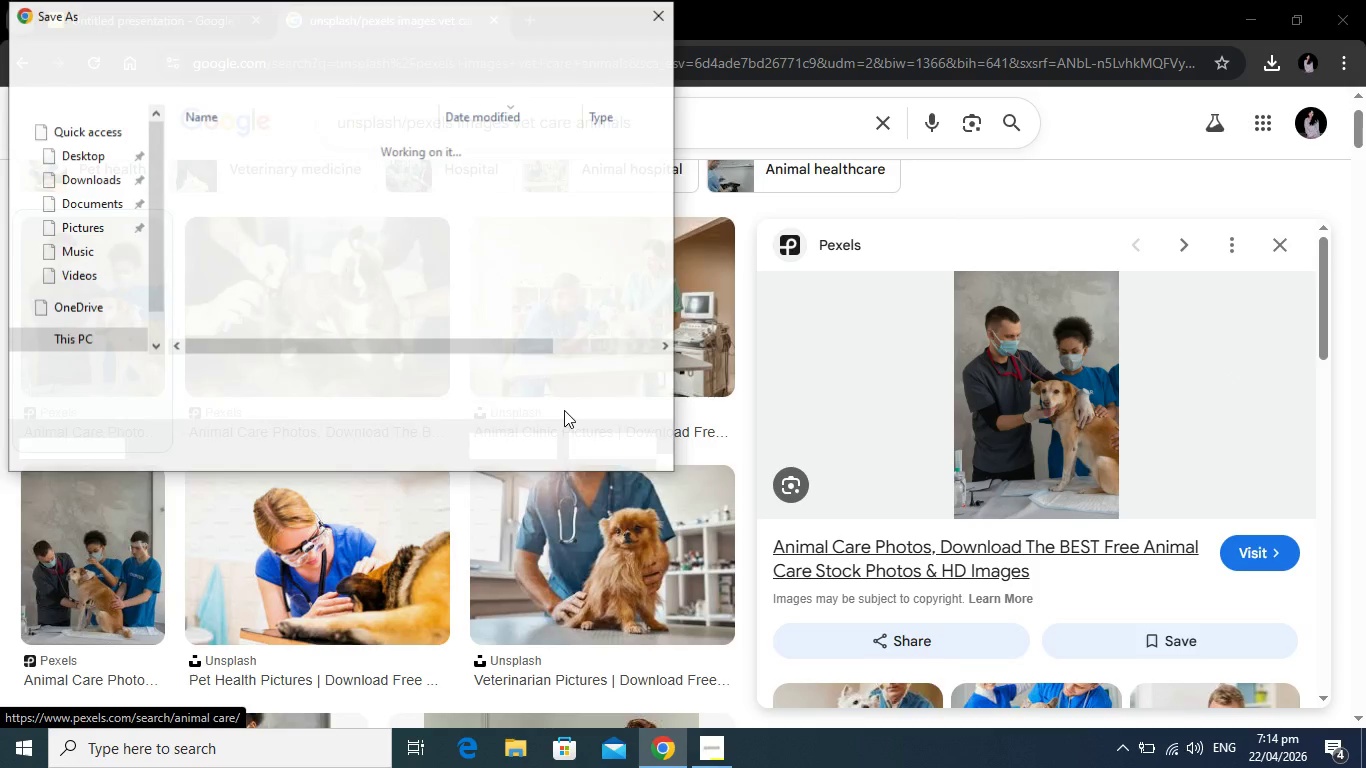 
left_click([541, 446])
 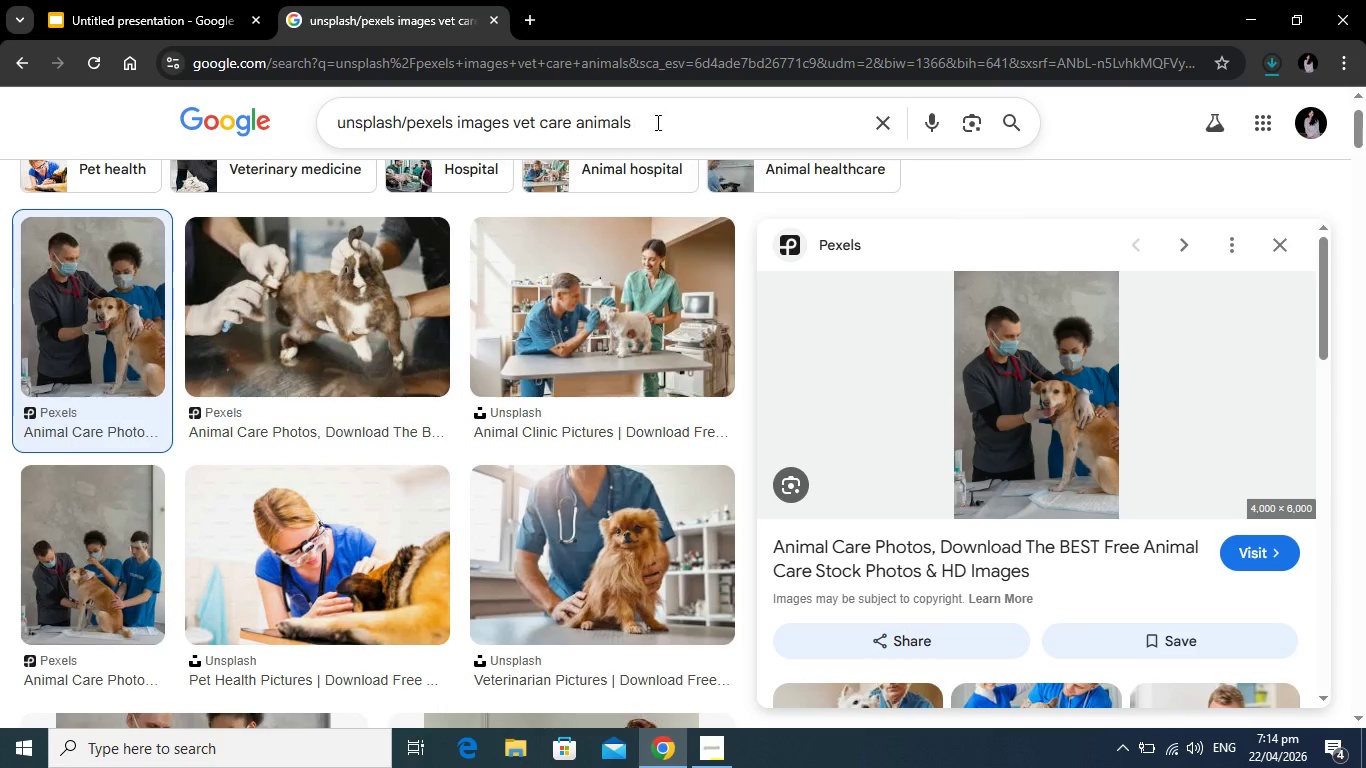 
left_click([666, 122])
 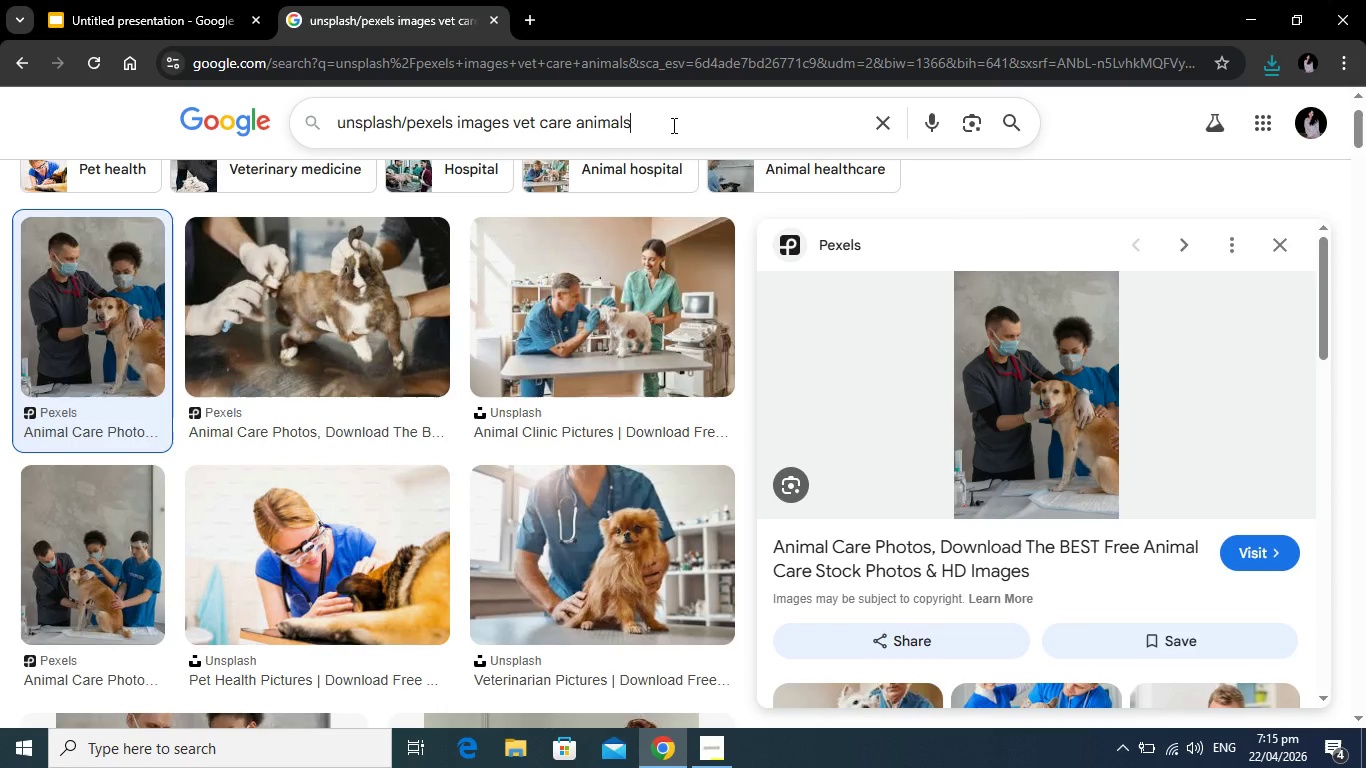 
right_click([1028, 357])
 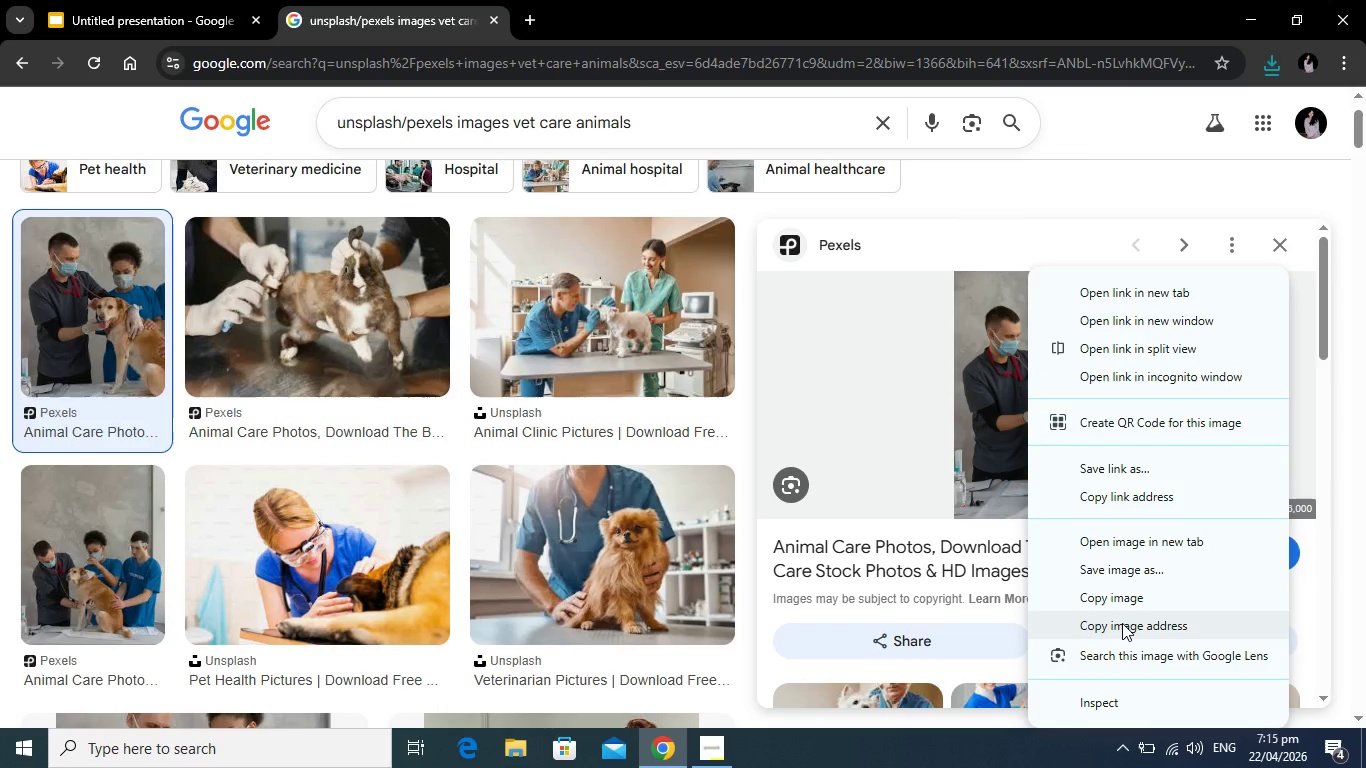 
left_click([1122, 623])
 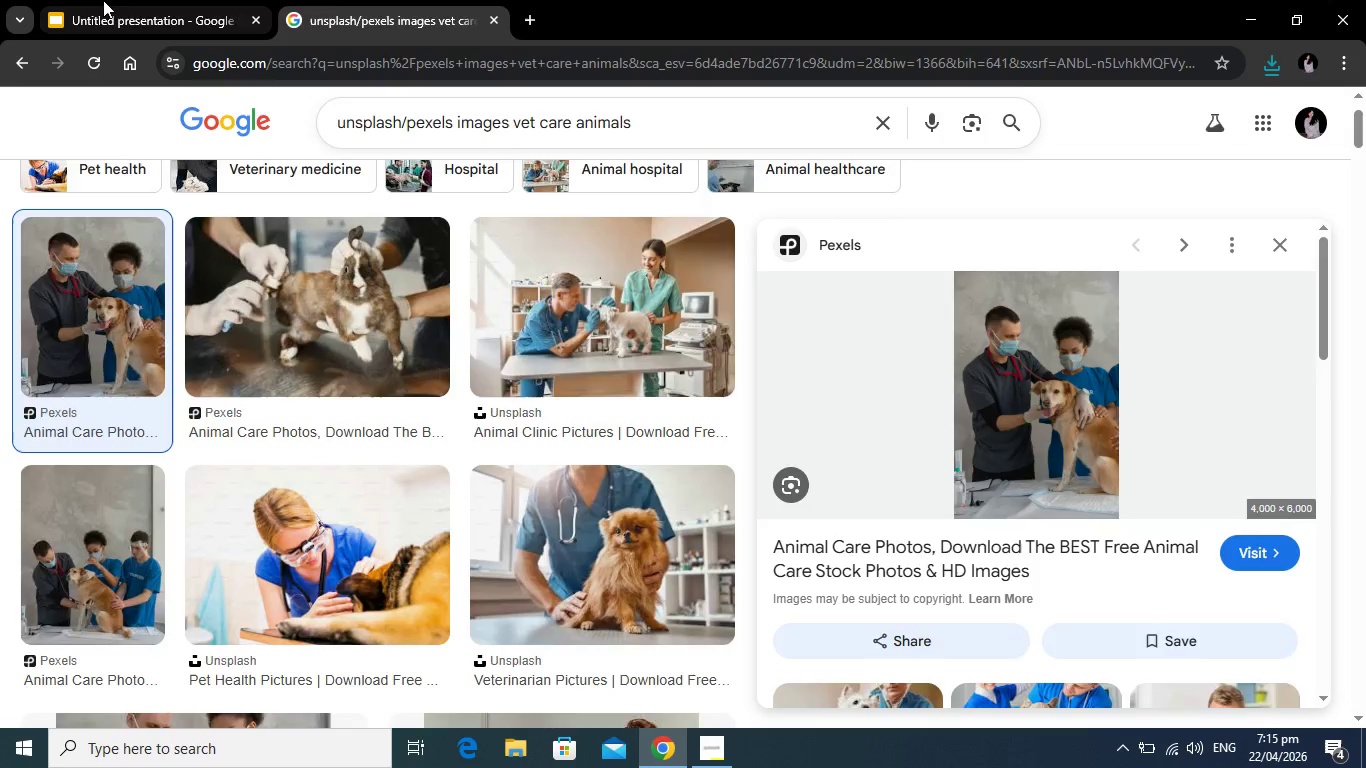 
left_click([103, 0])
 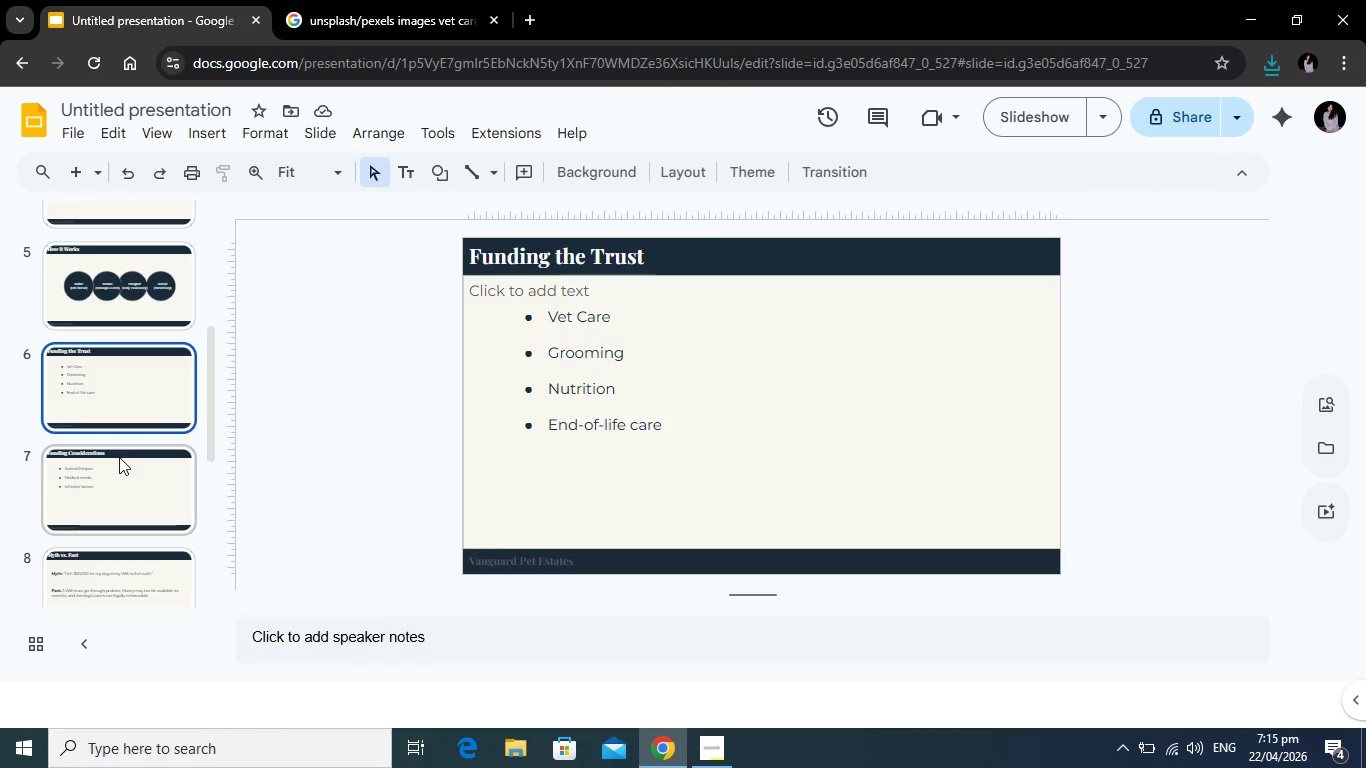 
left_click([119, 457])
 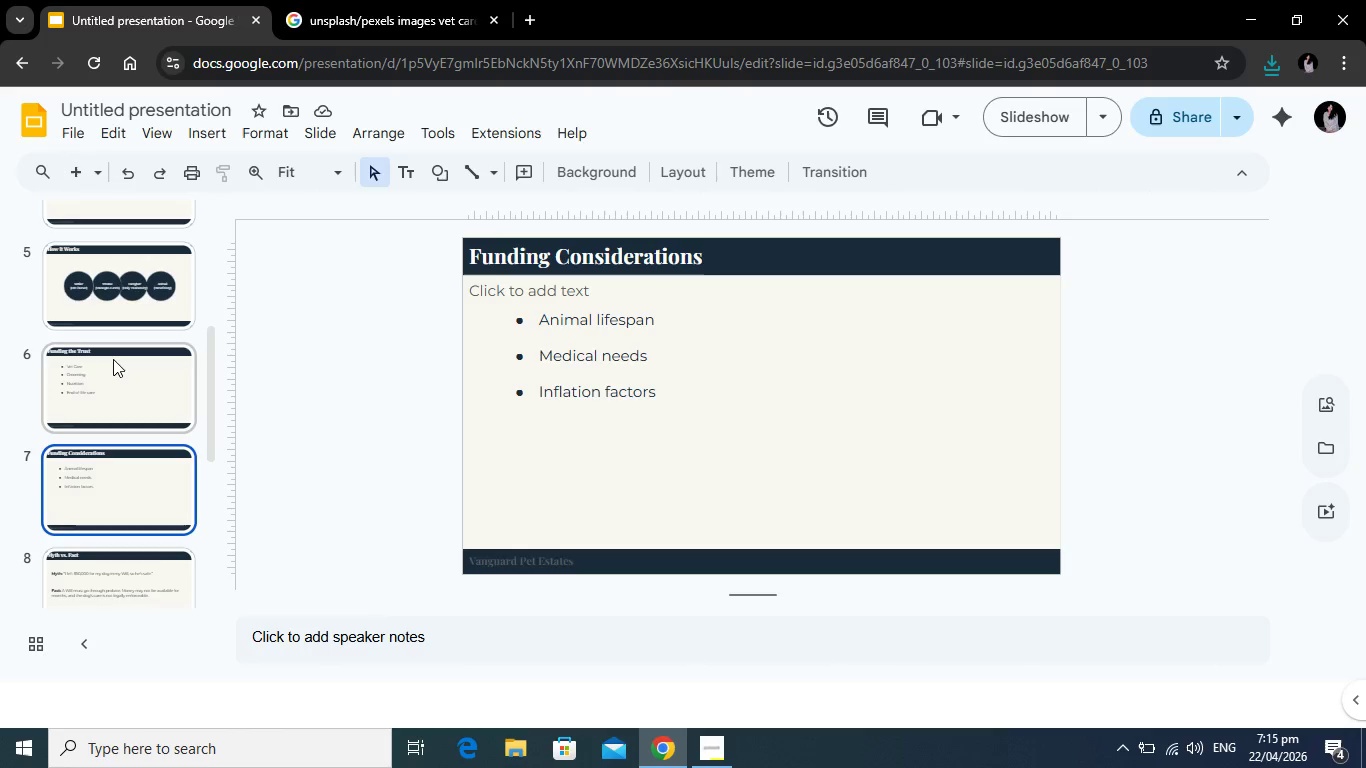 
left_click([113, 359])
 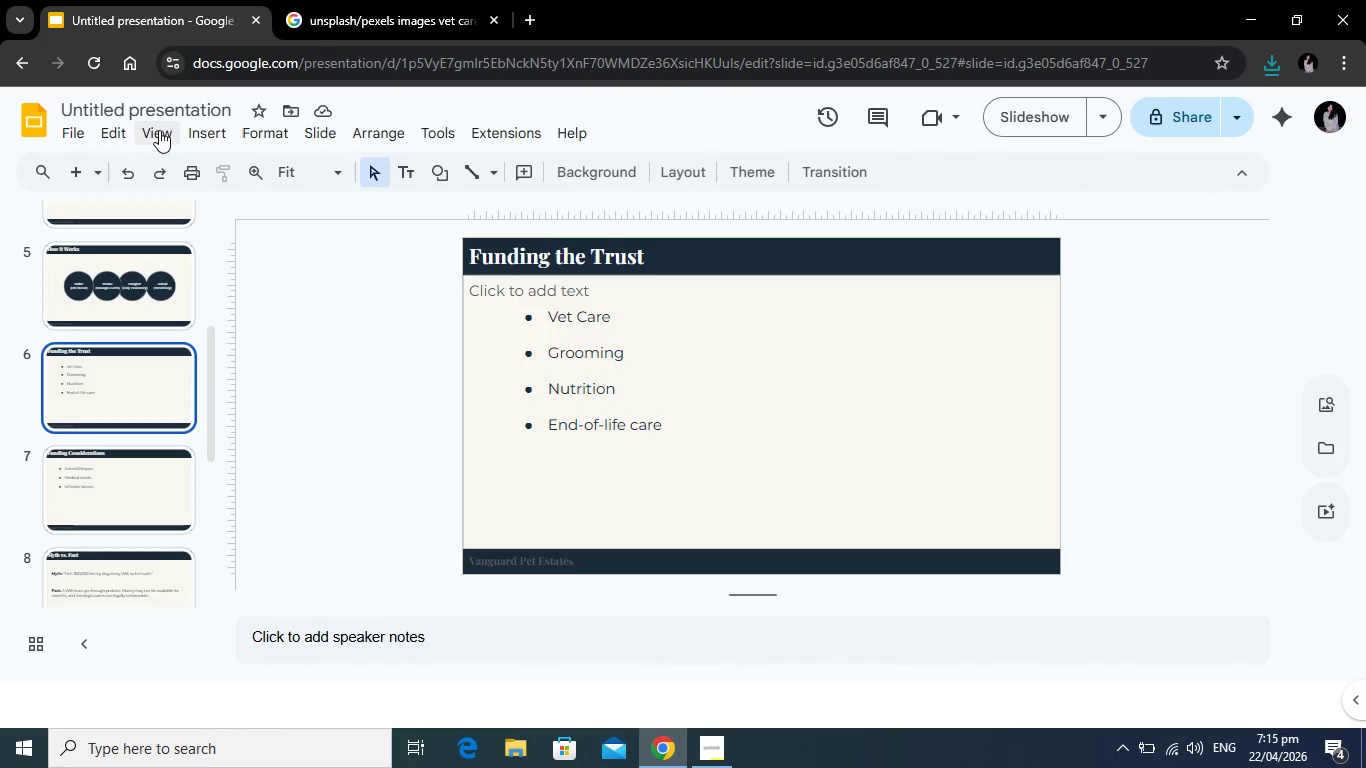 
left_click([159, 130])
 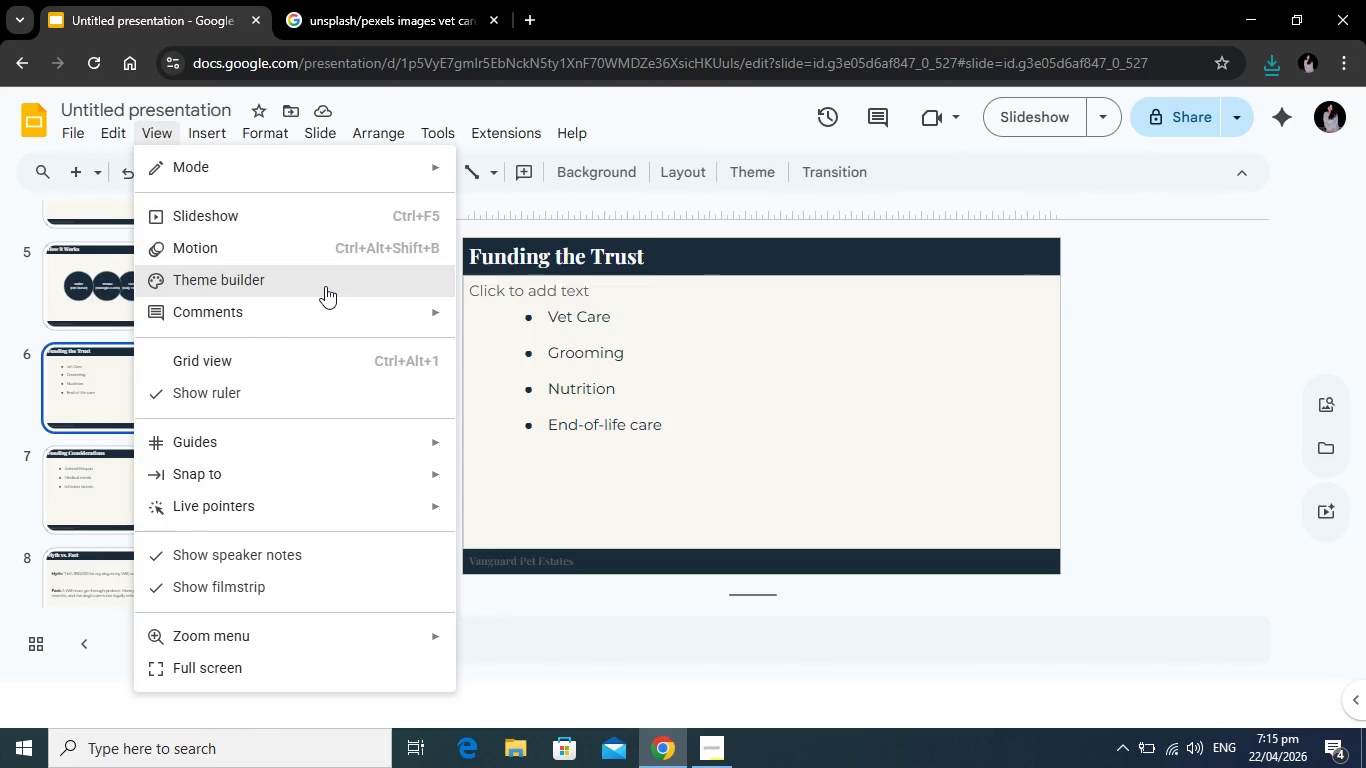 
left_click([325, 286])
 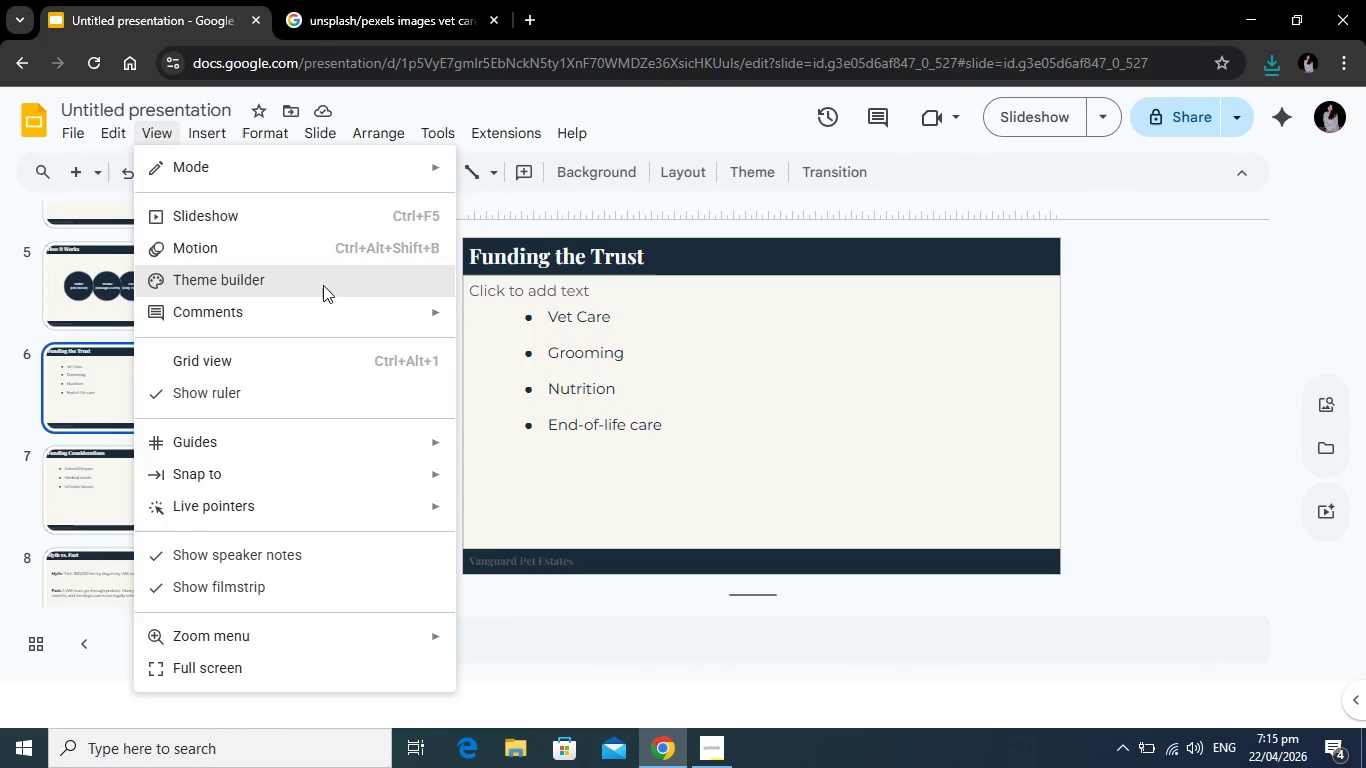 
mouse_move([348, 275])
 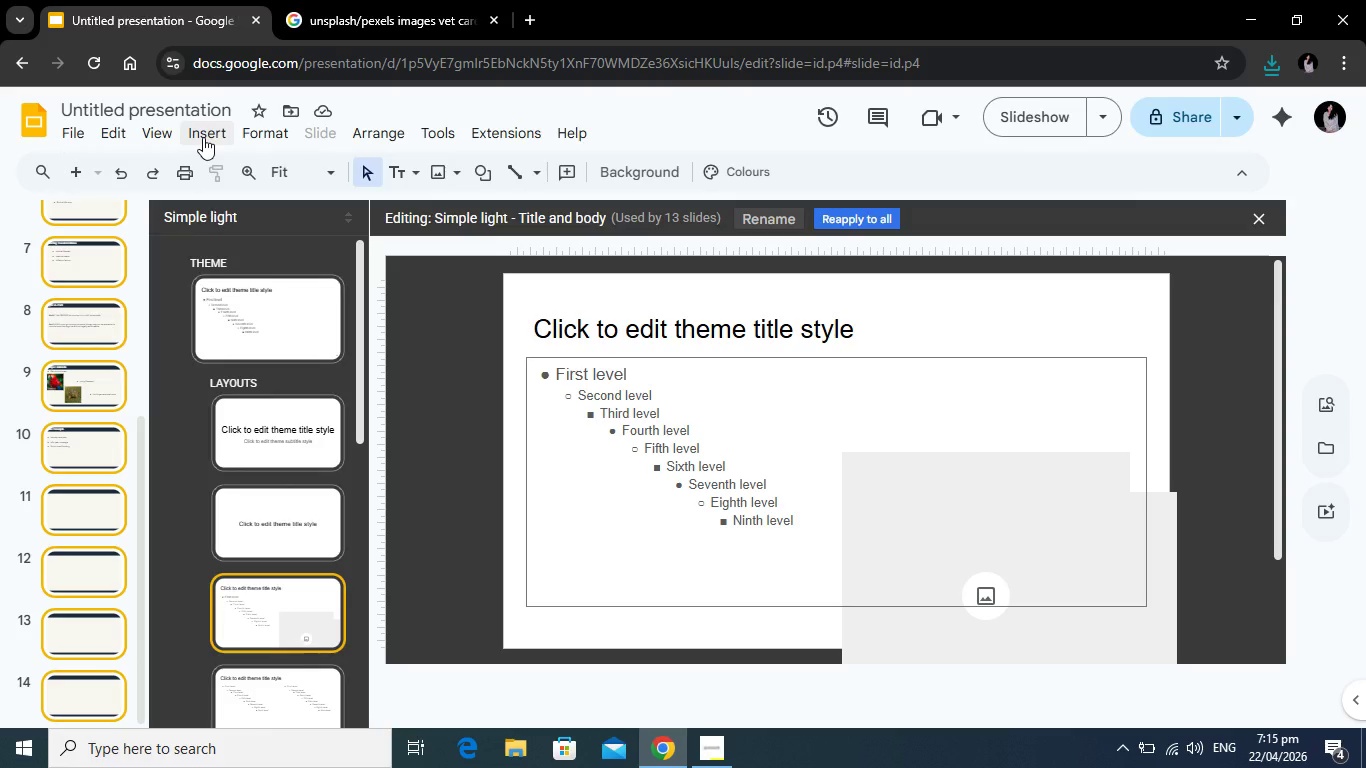 
left_click([203, 137])
 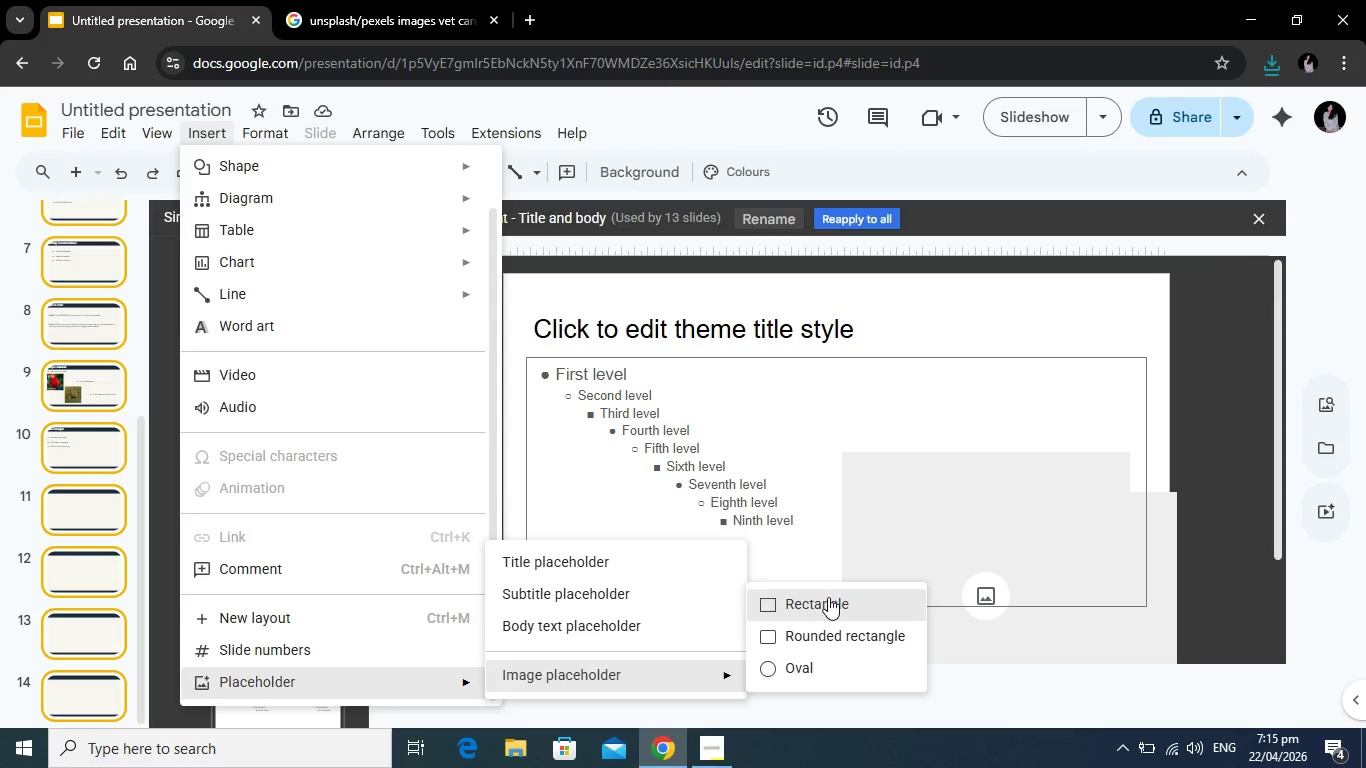 
wait(6.75)
 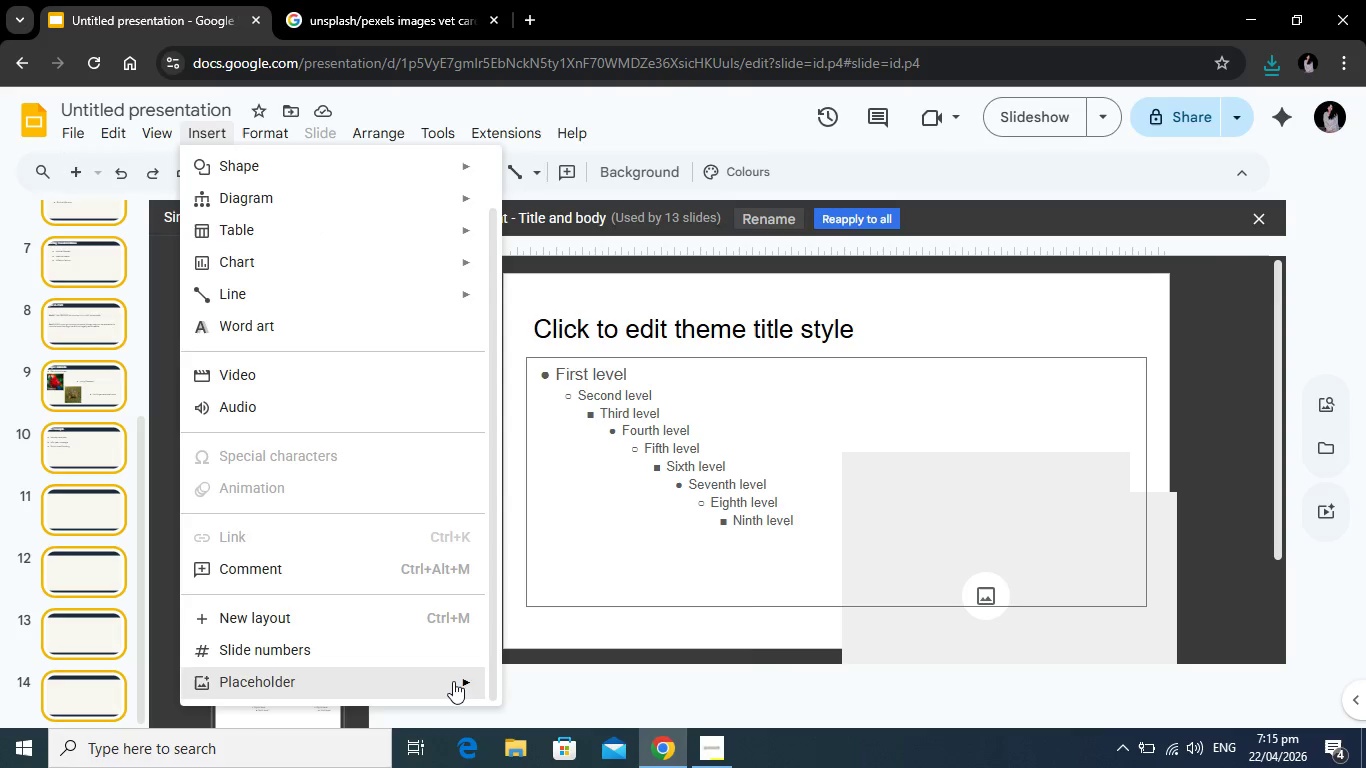 
left_click([828, 601])
 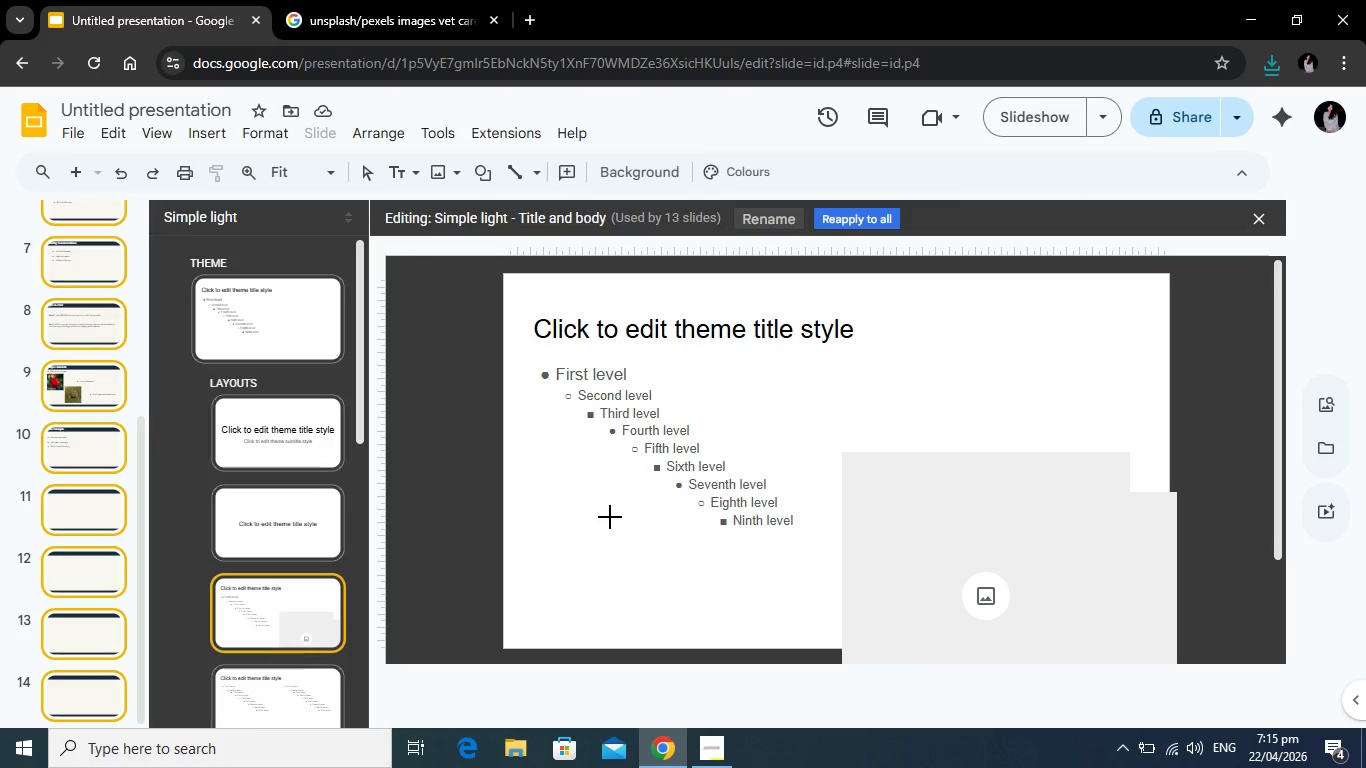 
left_click([611, 517])
 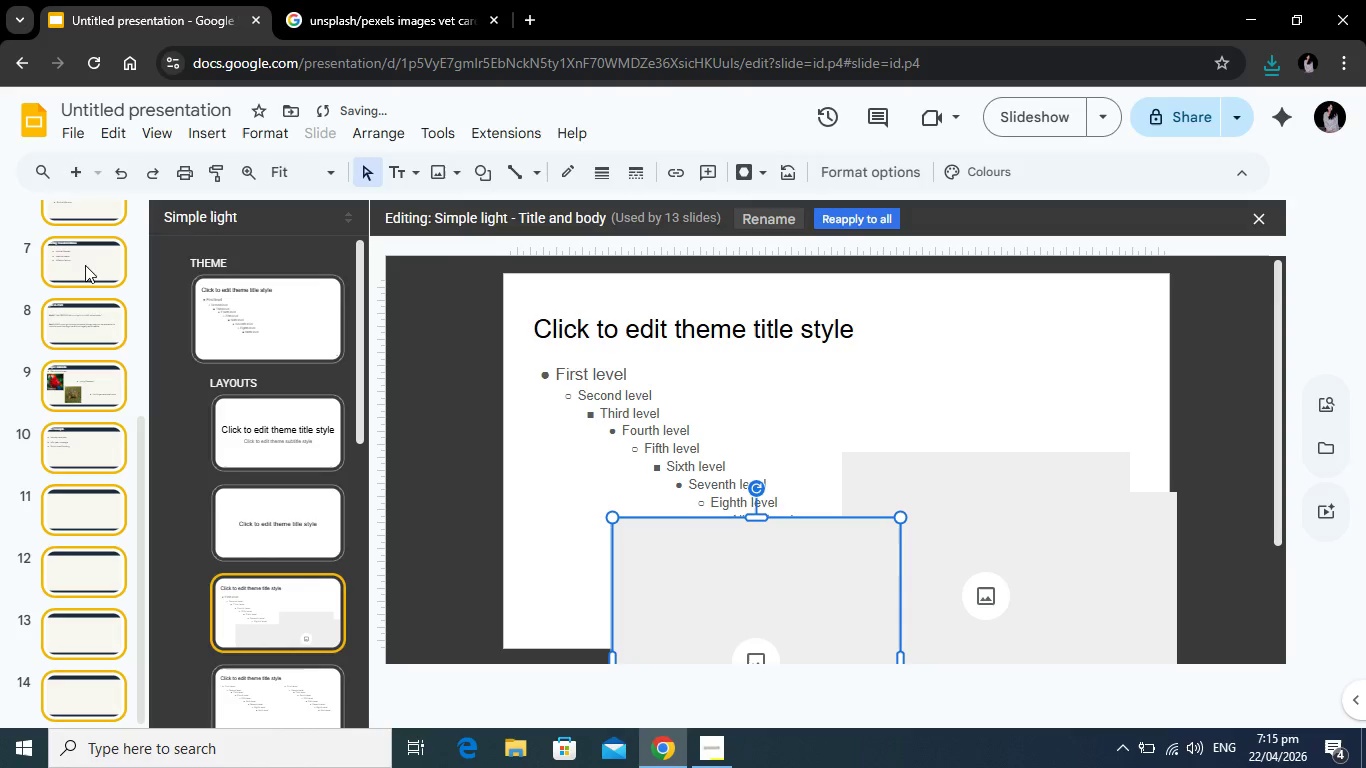 
scroll: coordinate [78, 303], scroll_direction: up, amount: 1.0
 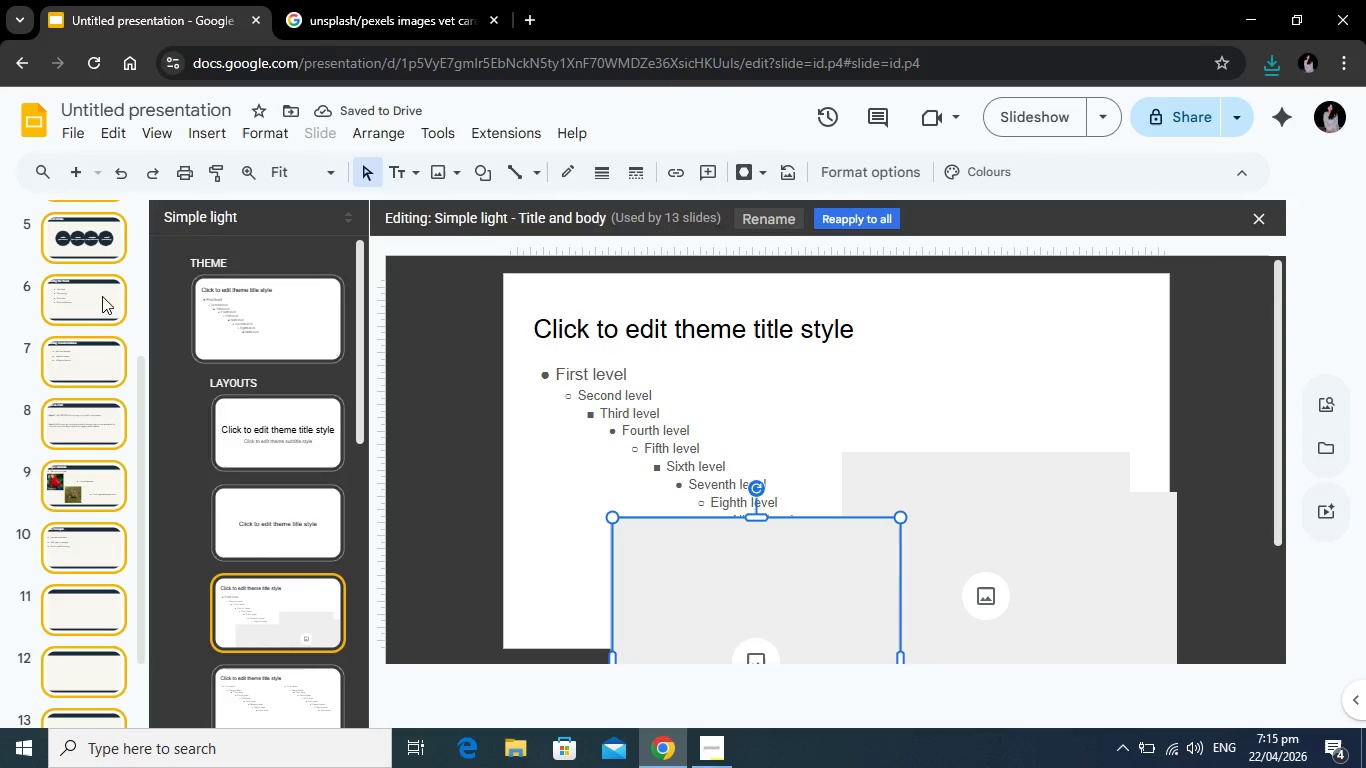 
left_click([102, 296])
 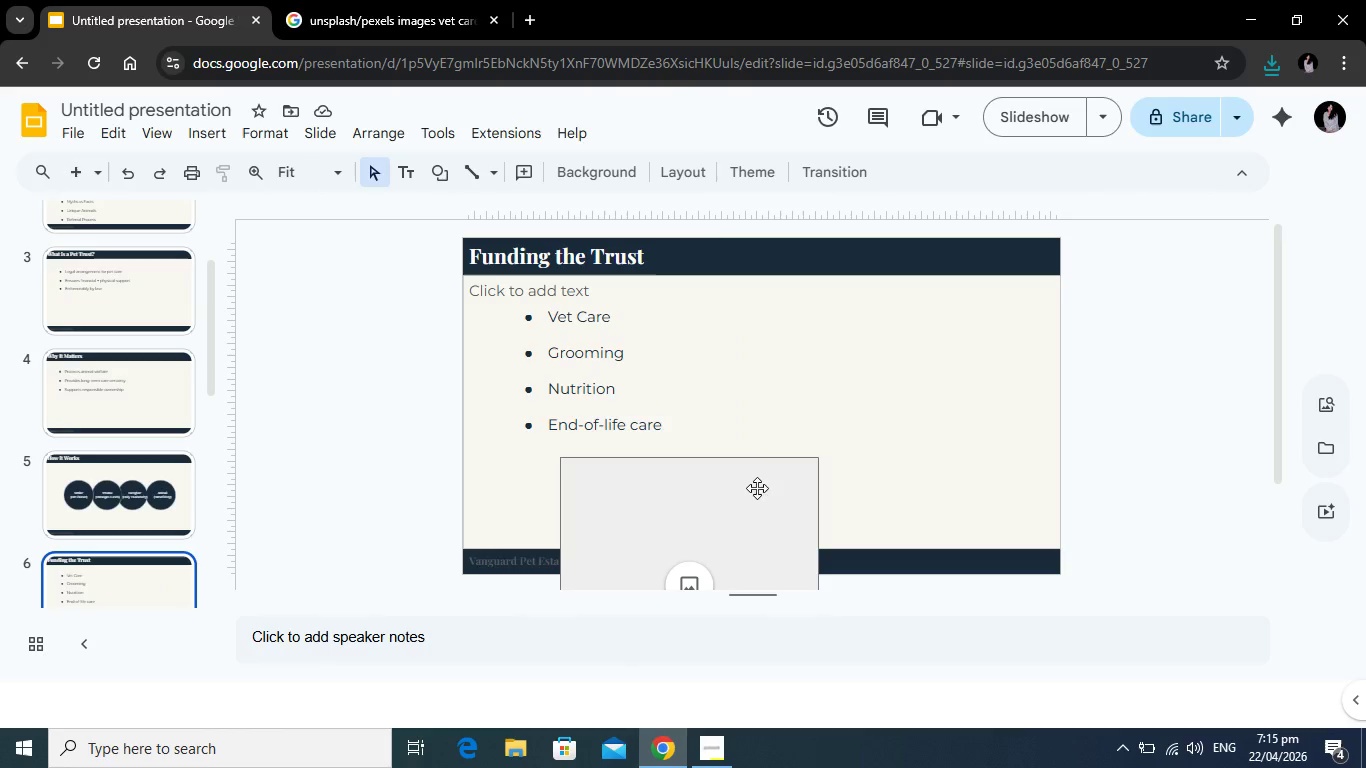 
left_click_drag(start_coordinate=[758, 484], to_coordinate=[956, 307])
 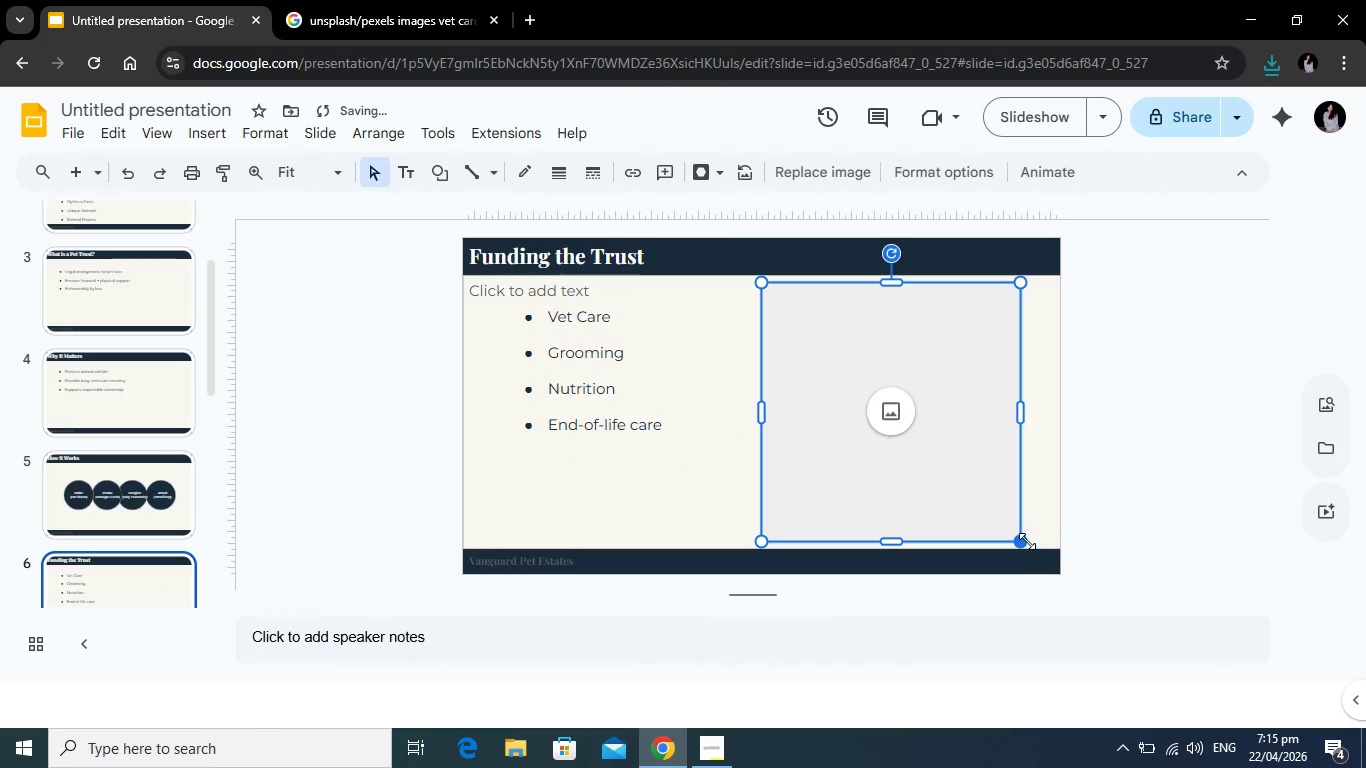 
left_click_drag(start_coordinate=[1027, 541], to_coordinate=[930, 501])
 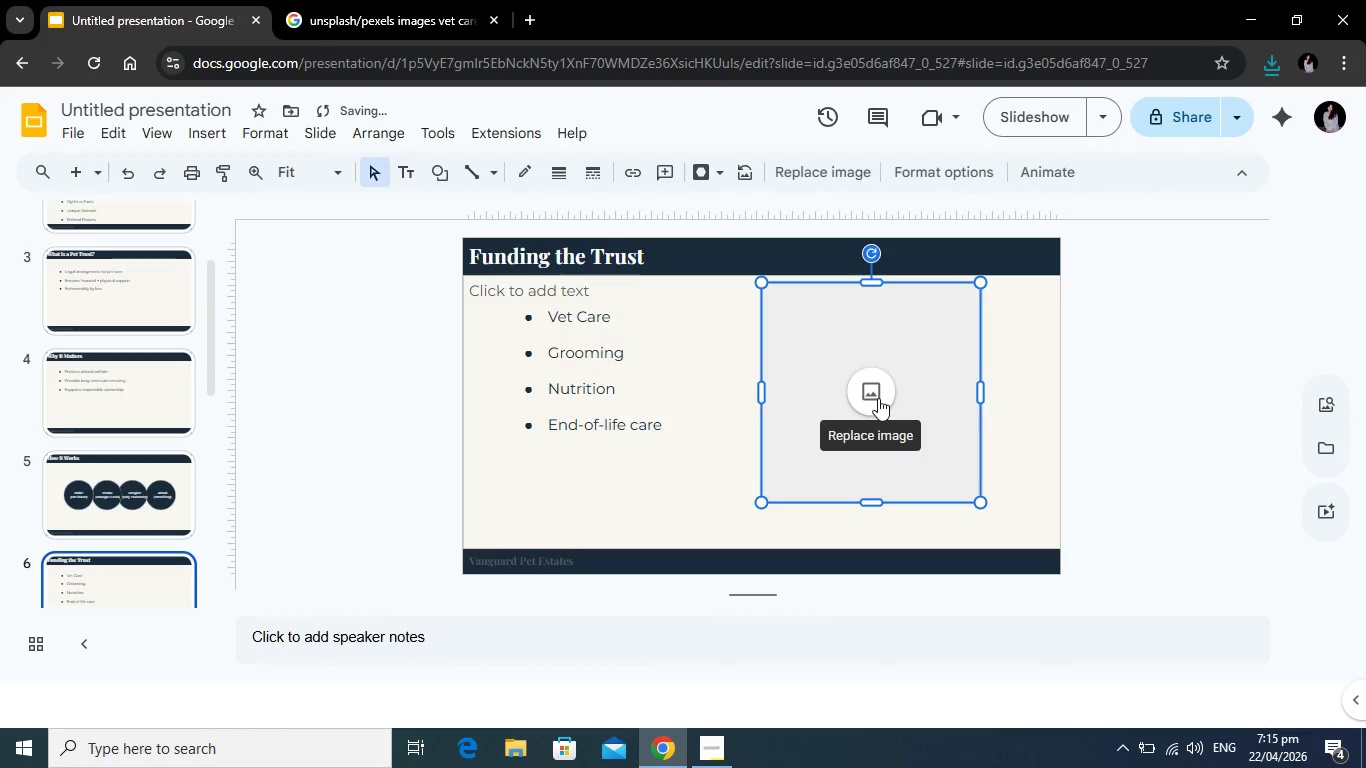 
left_click([878, 398])
 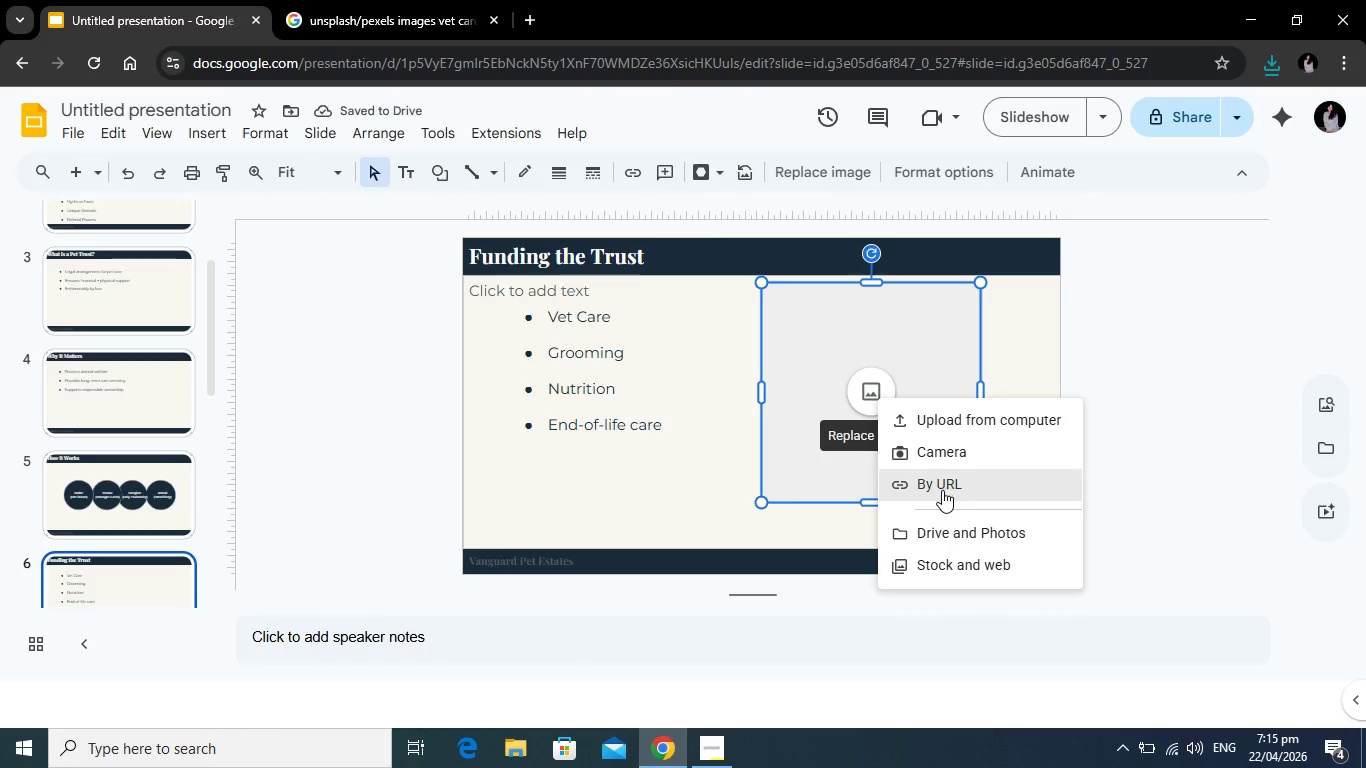 
left_click([942, 490])
 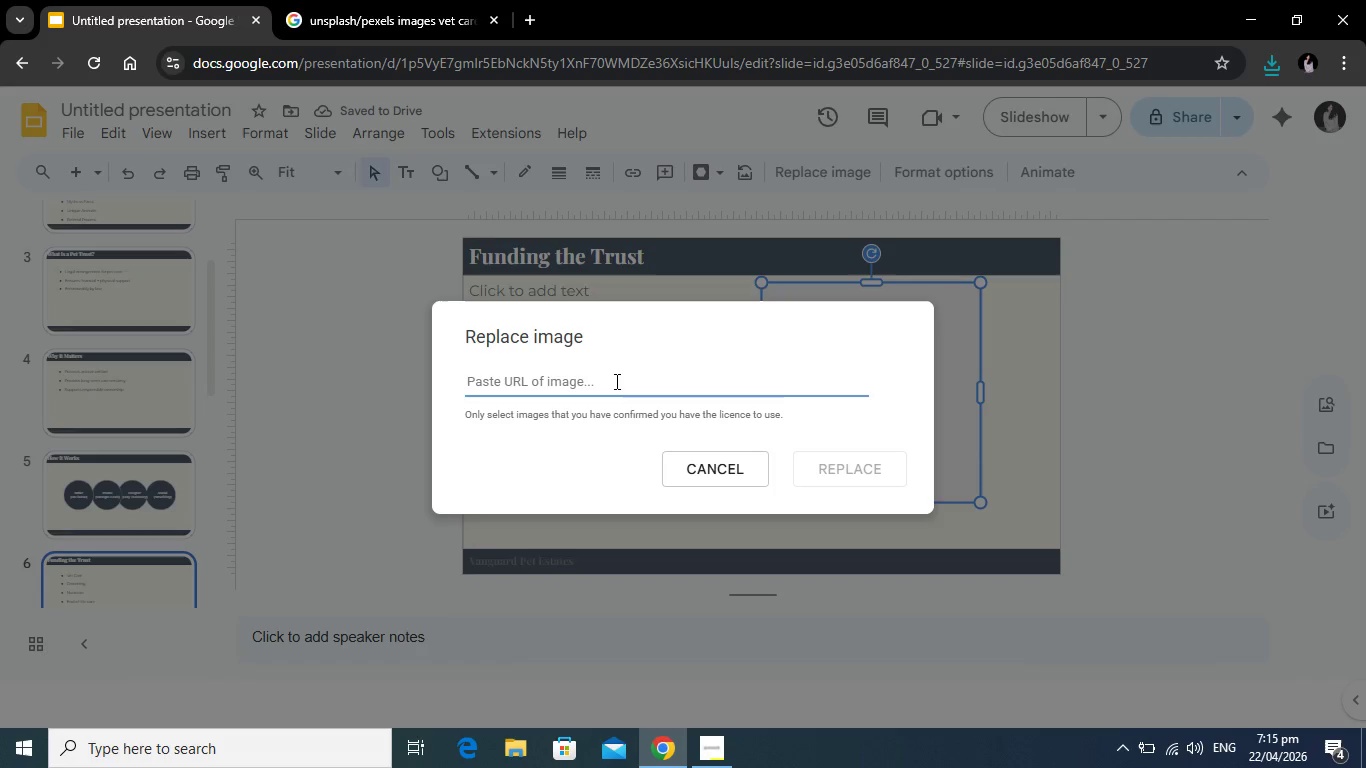 
right_click([614, 381])
 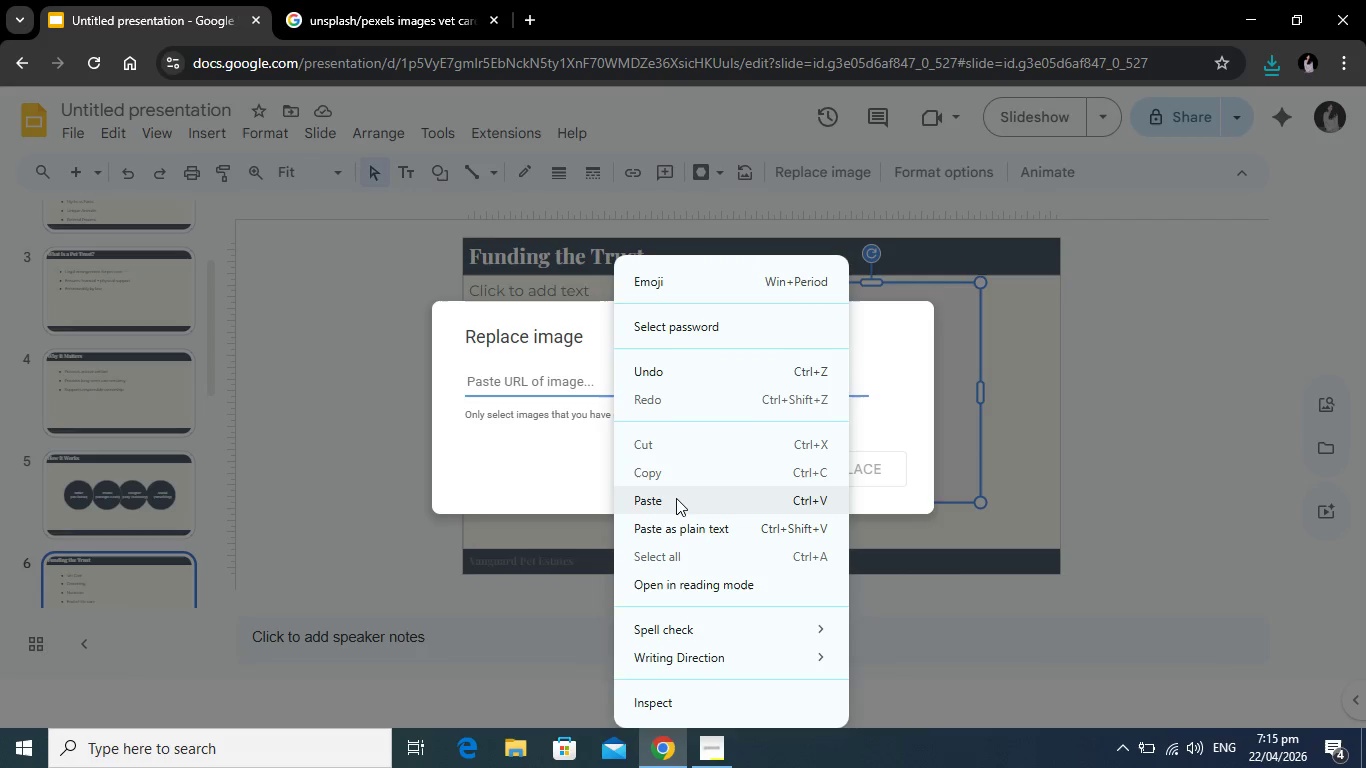 
left_click([676, 498])
 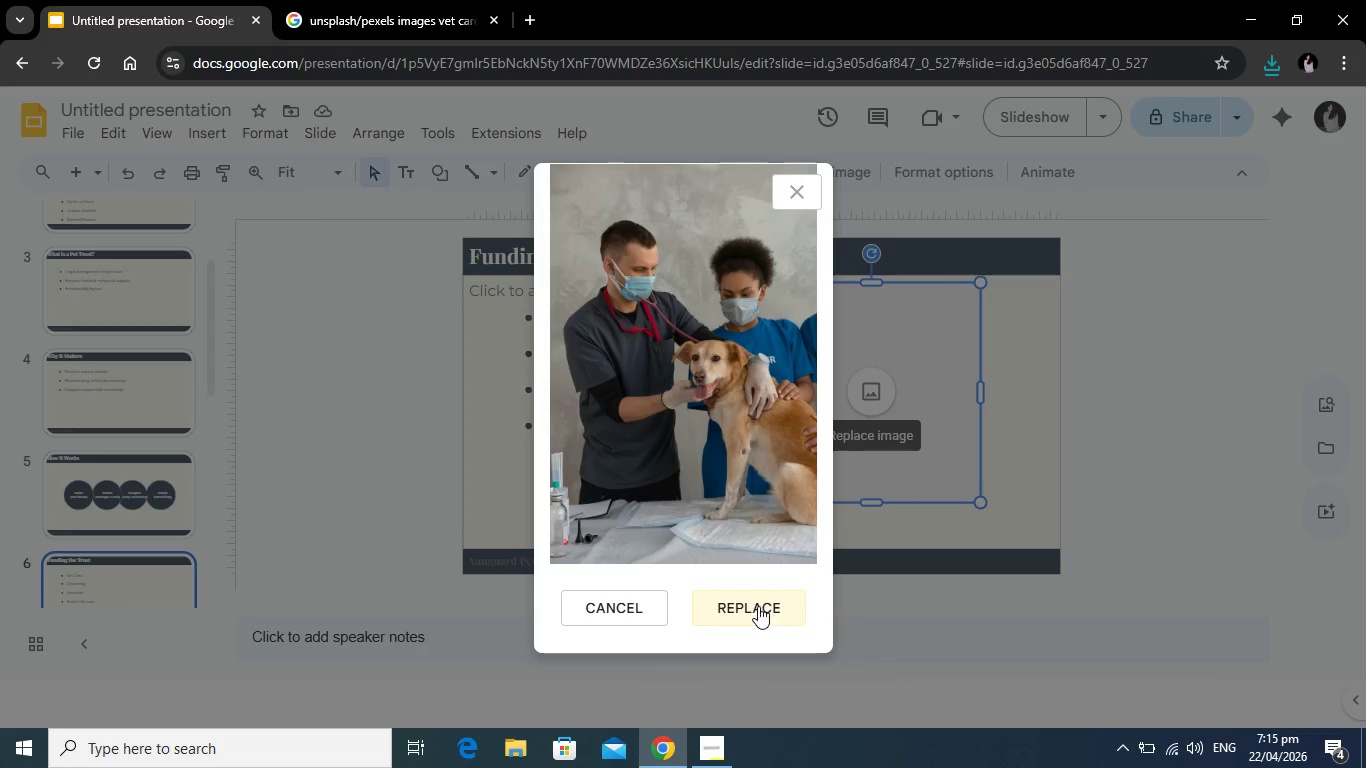 
wait(5.59)
 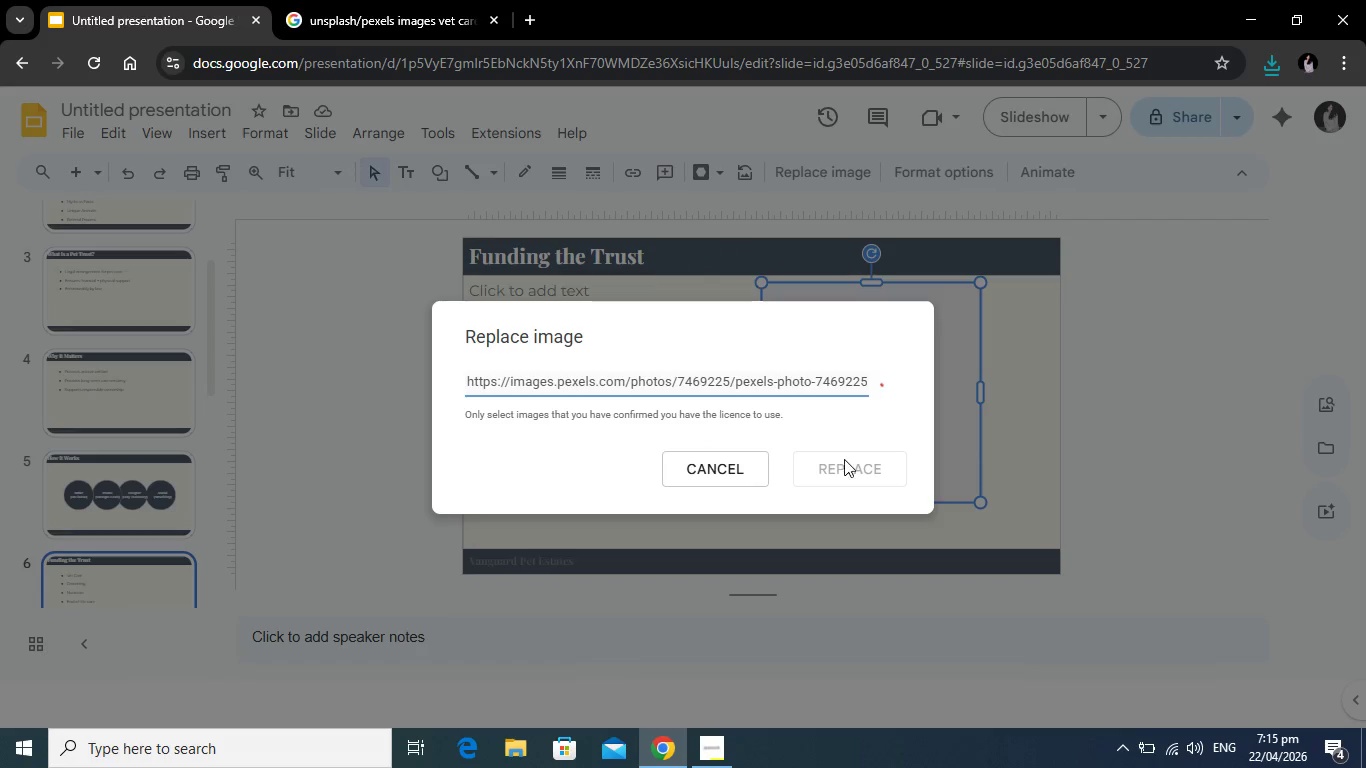 
left_click([761, 607])
 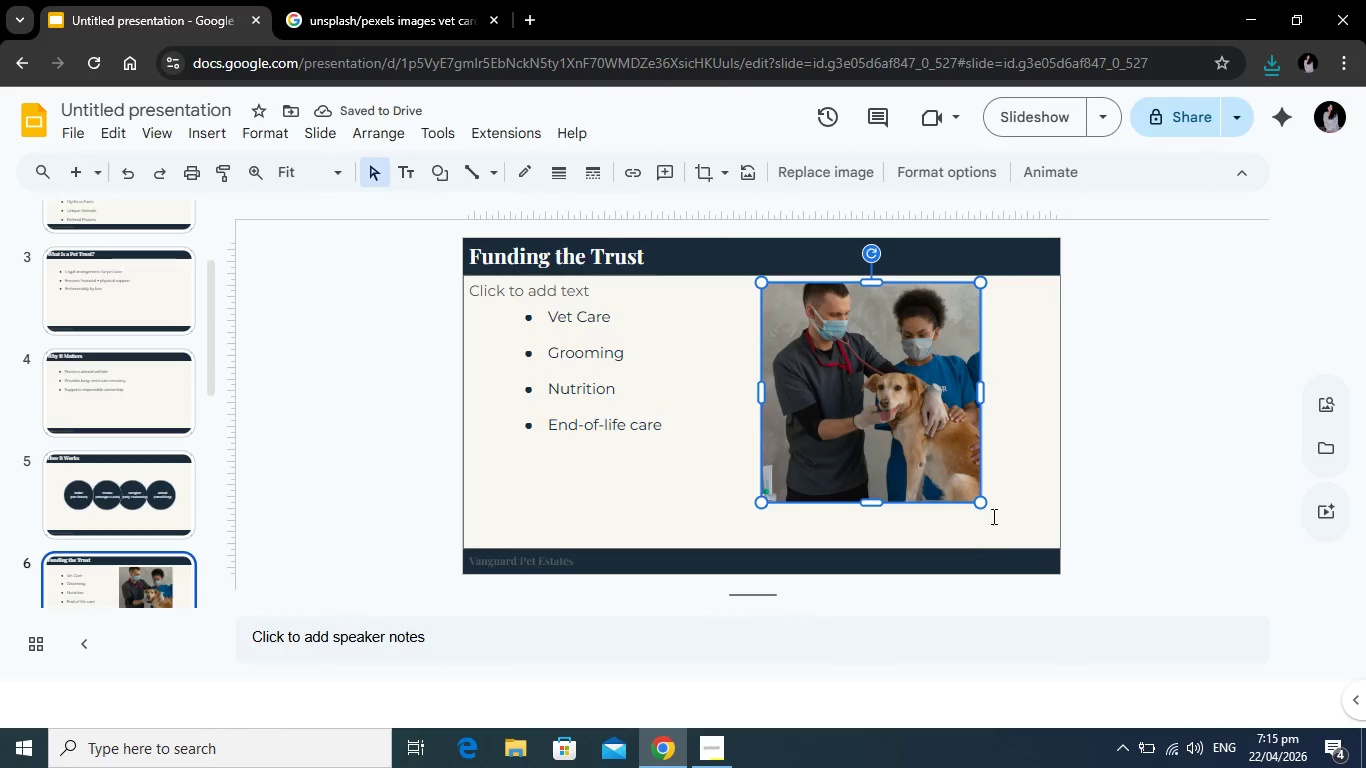 
wait(5.64)
 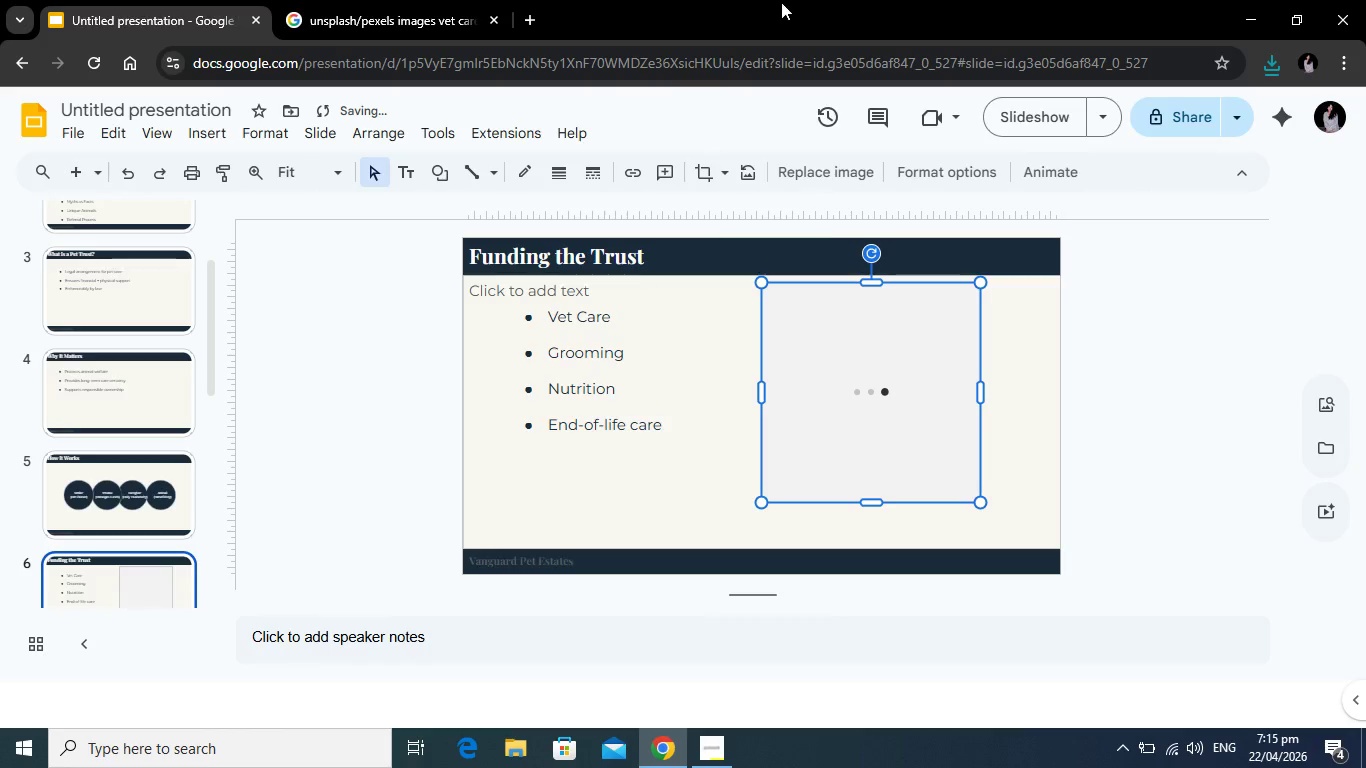 
left_click_drag(start_coordinate=[981, 503], to_coordinate=[907, 447])
 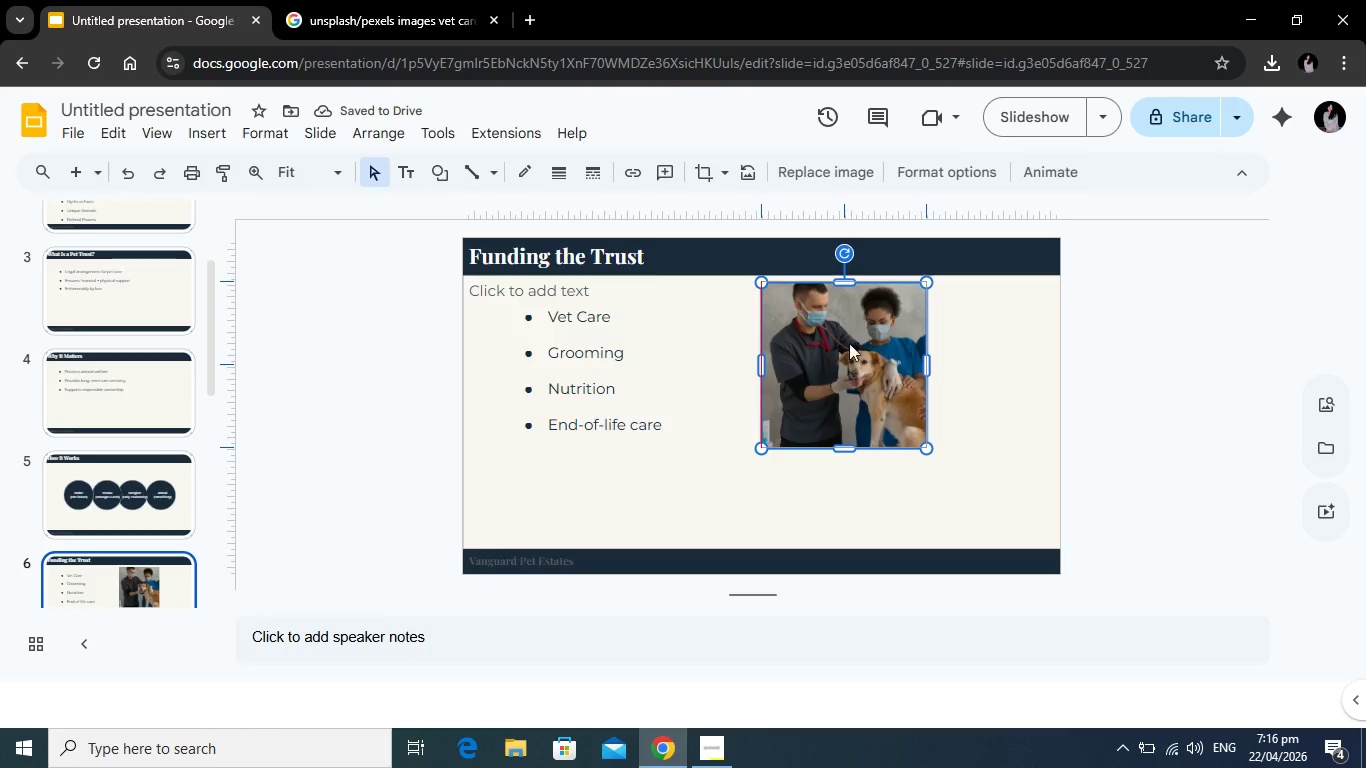 
wait(6.19)
 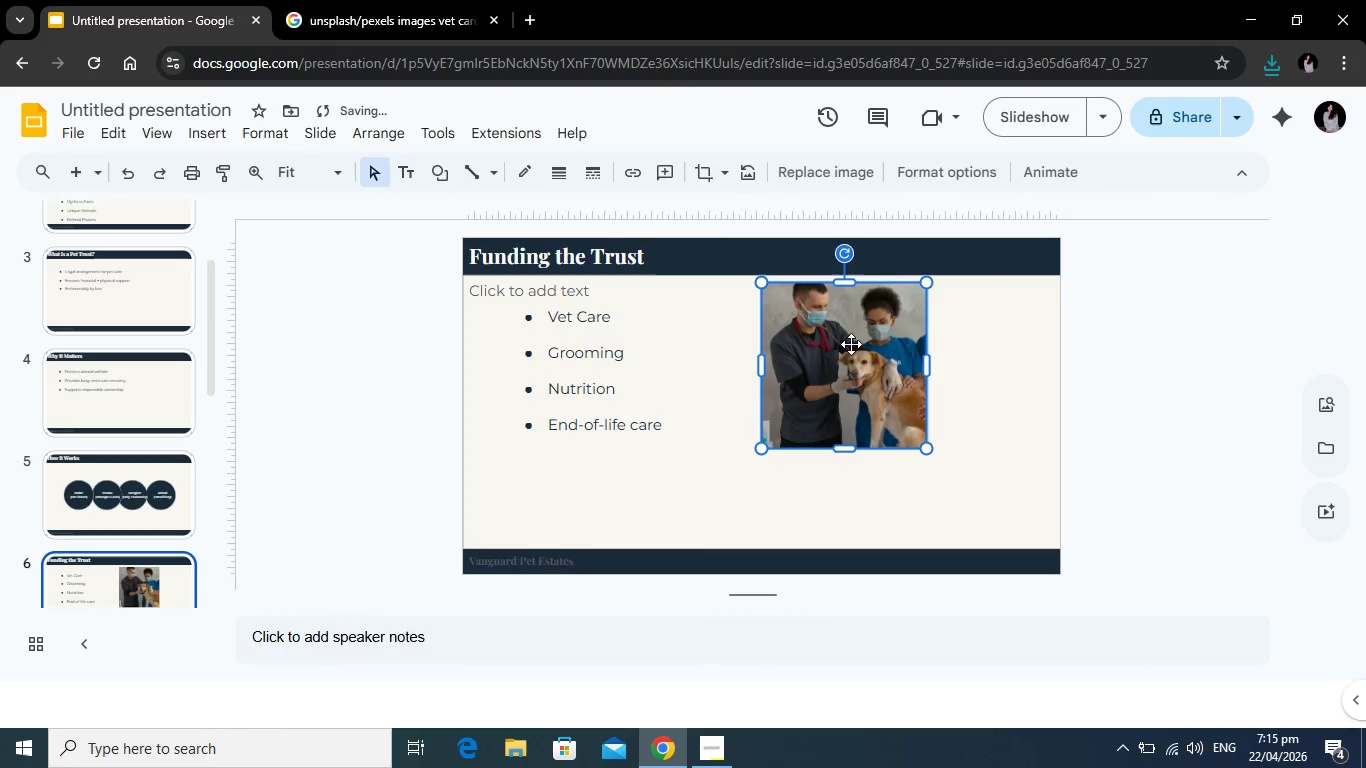 
left_click_drag(start_coordinate=[924, 448], to_coordinate=[904, 435])
 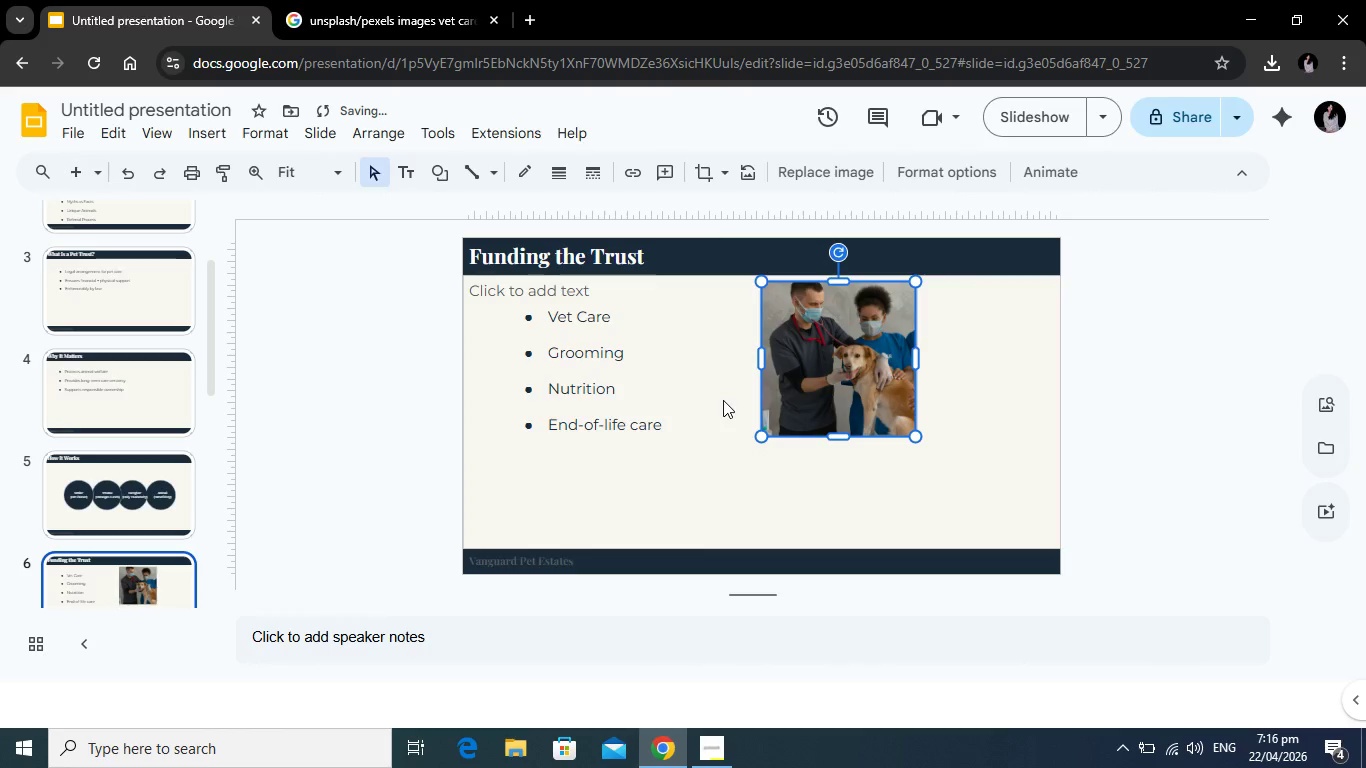 
left_click([702, 410])
 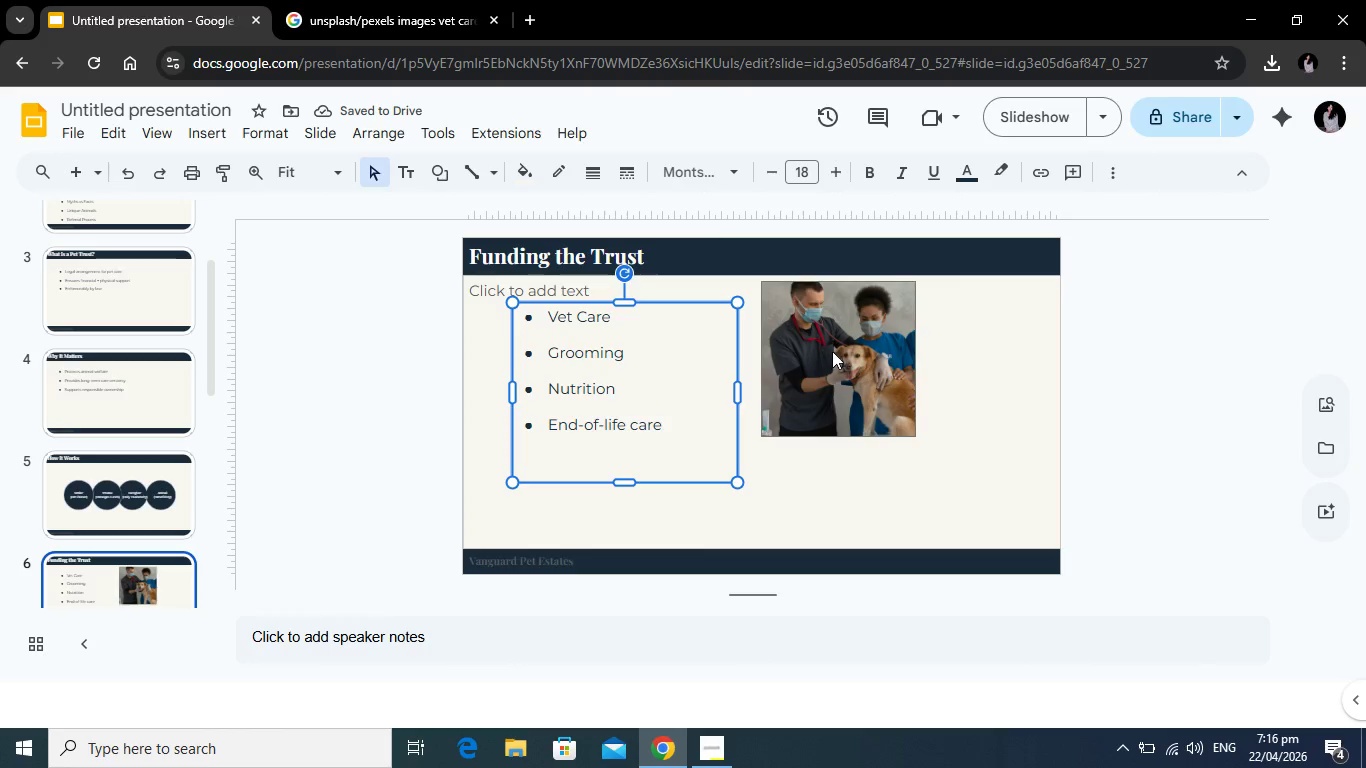 
left_click([832, 351])
 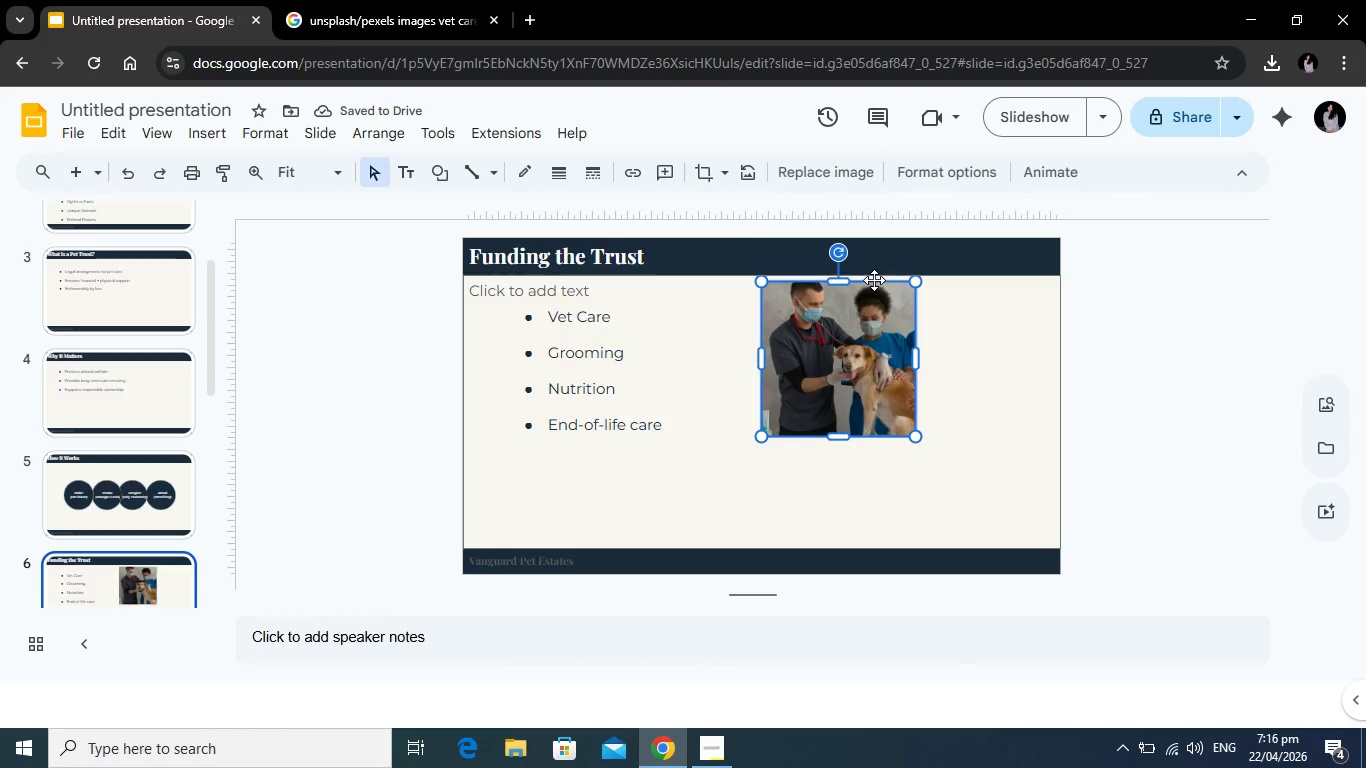 
left_click_drag(start_coordinate=[874, 280], to_coordinate=[867, 299])
 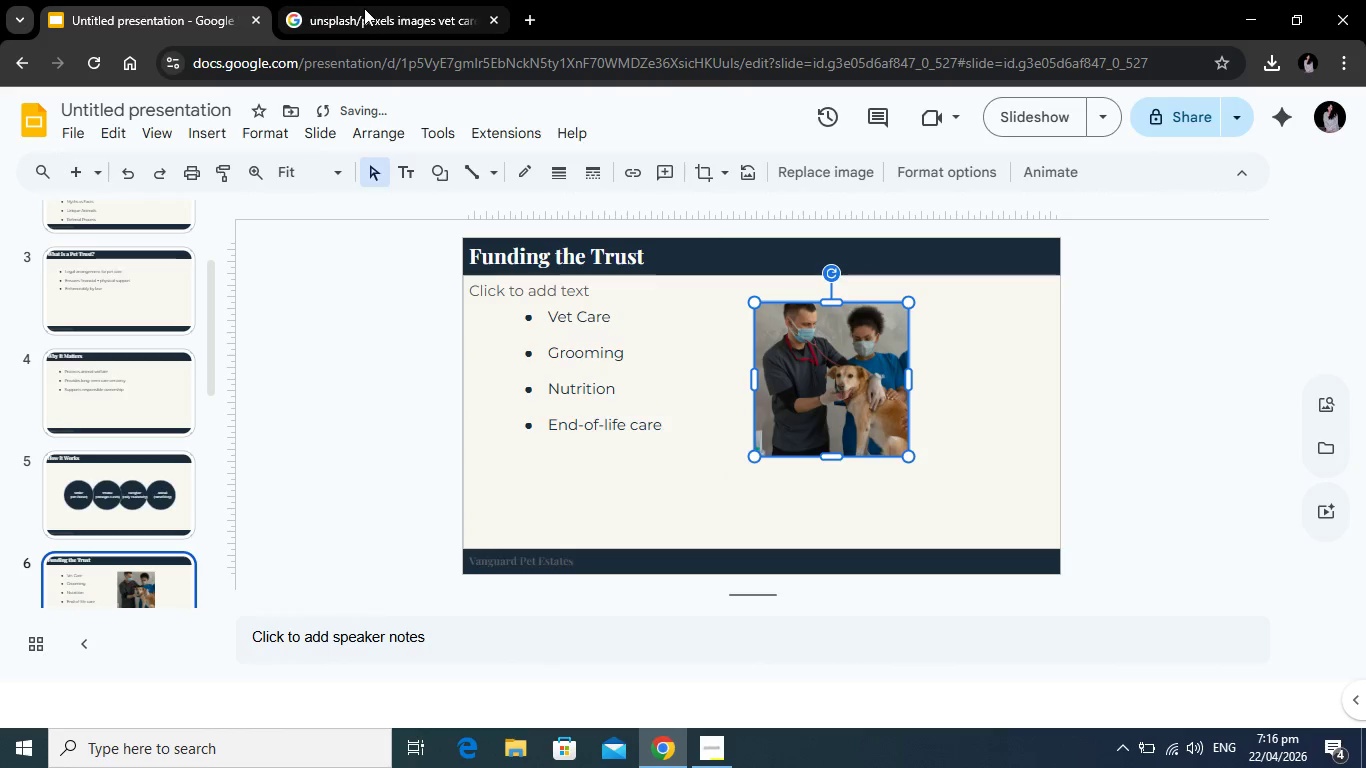 
left_click([364, 8])
 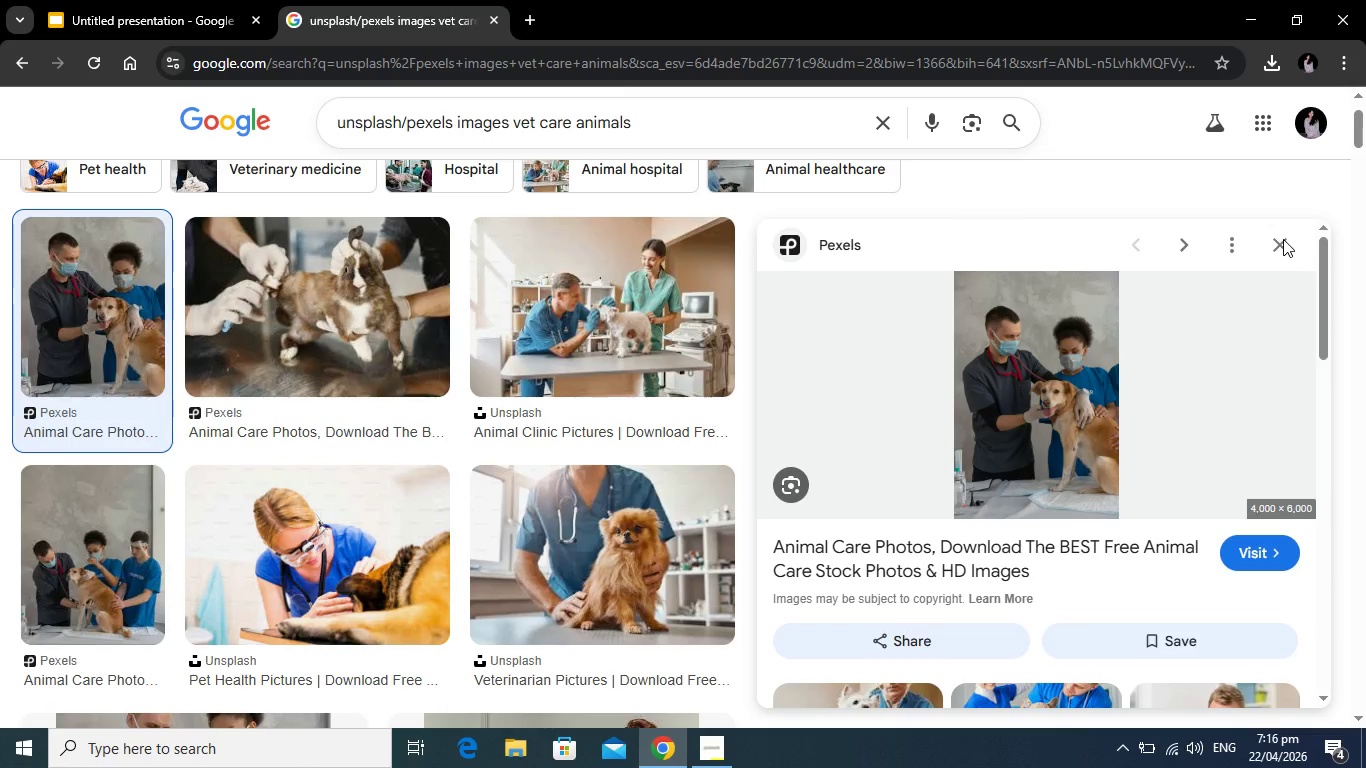 
left_click([1280, 243])
 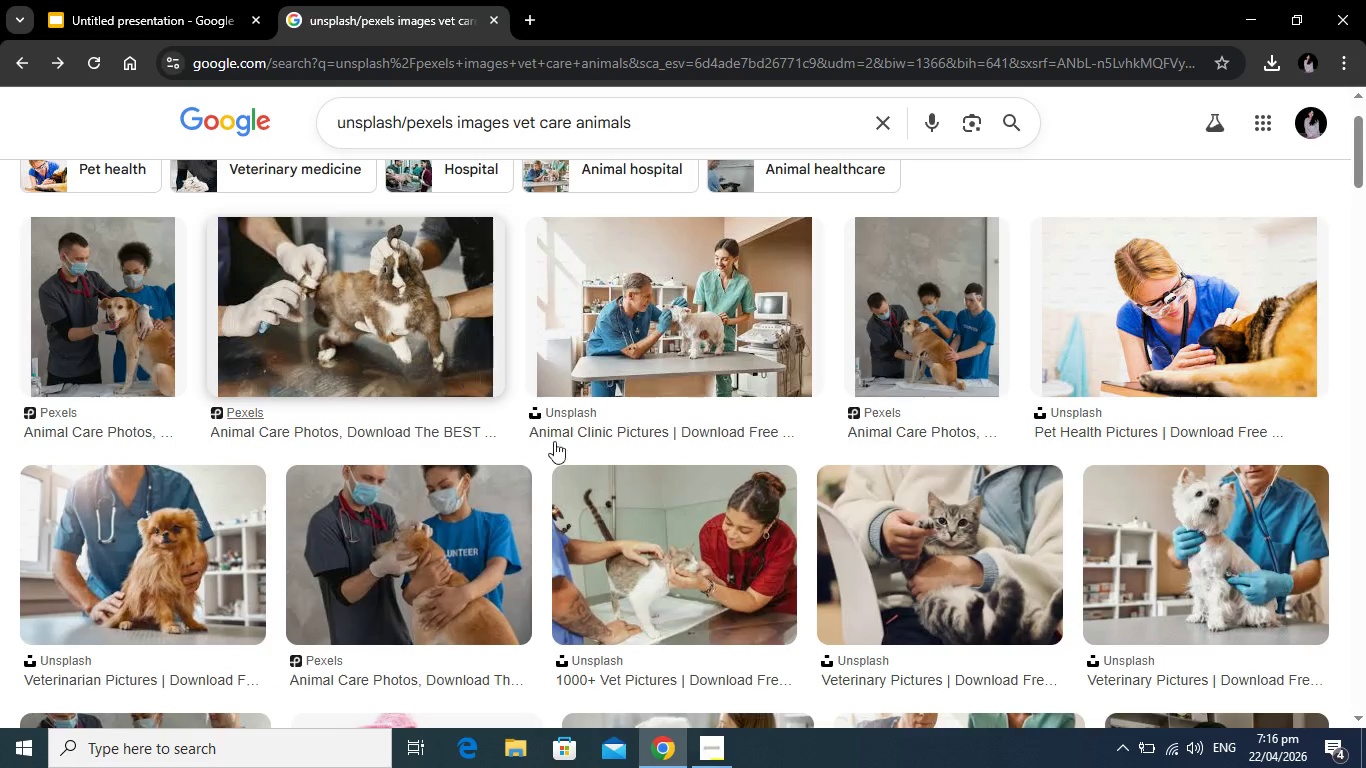 
scroll: coordinate [591, 415], scroll_direction: down, amount: 7.0
 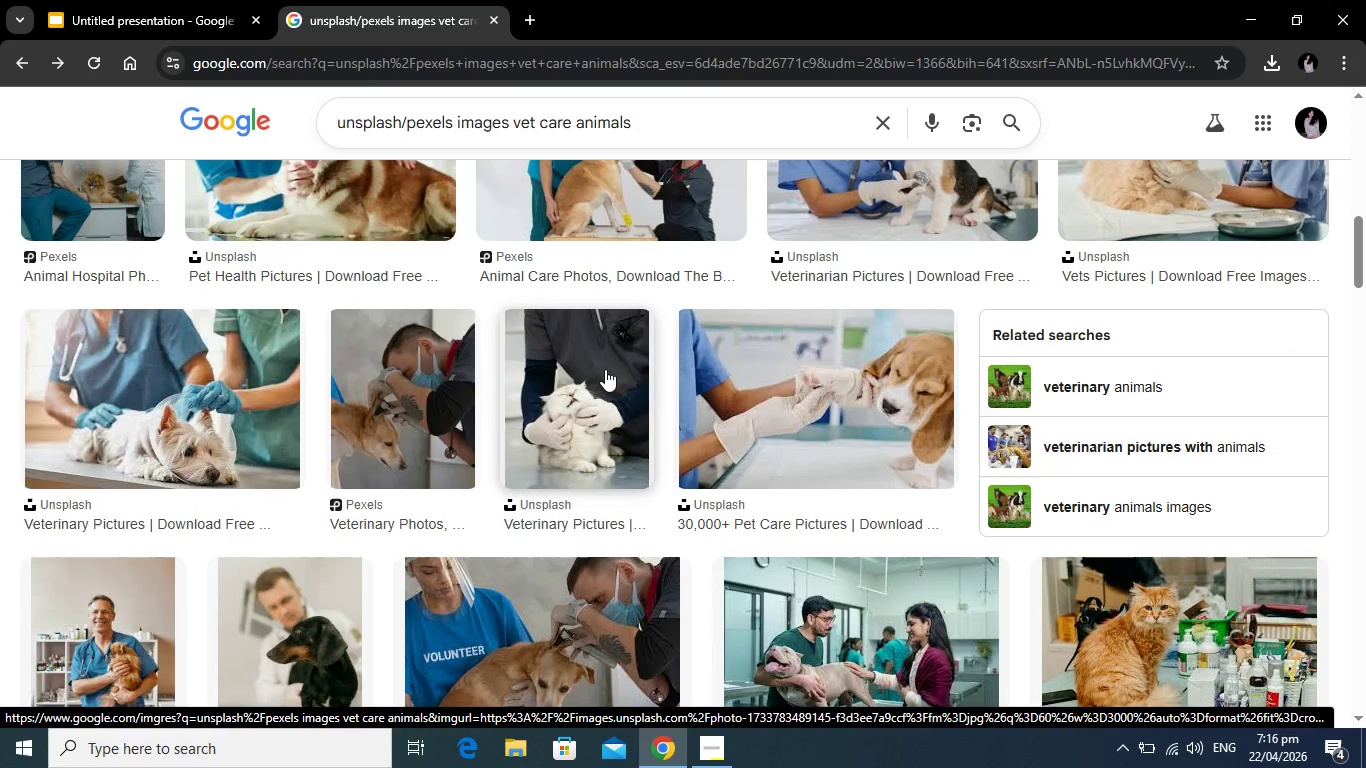 
scroll: coordinate [608, 373], scroll_direction: down, amount: 2.0
 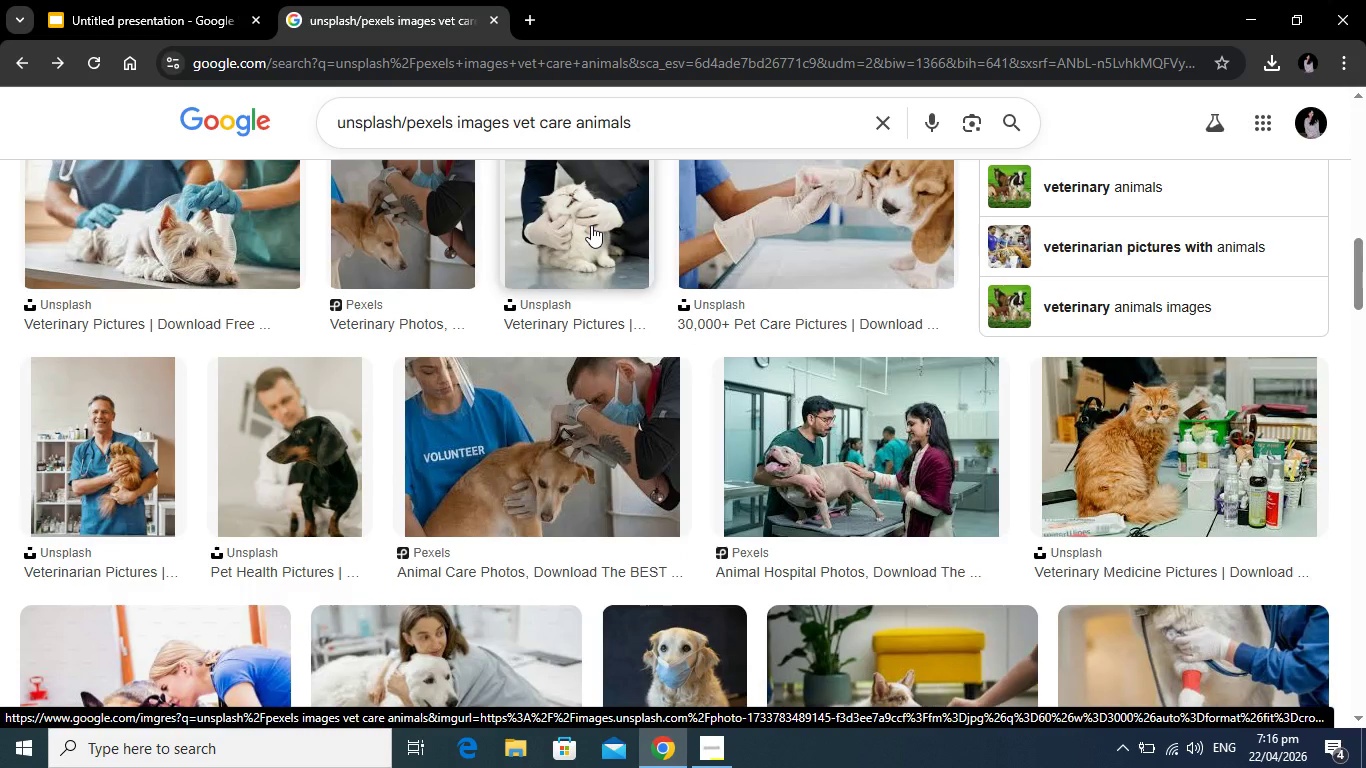 
left_click([591, 225])
 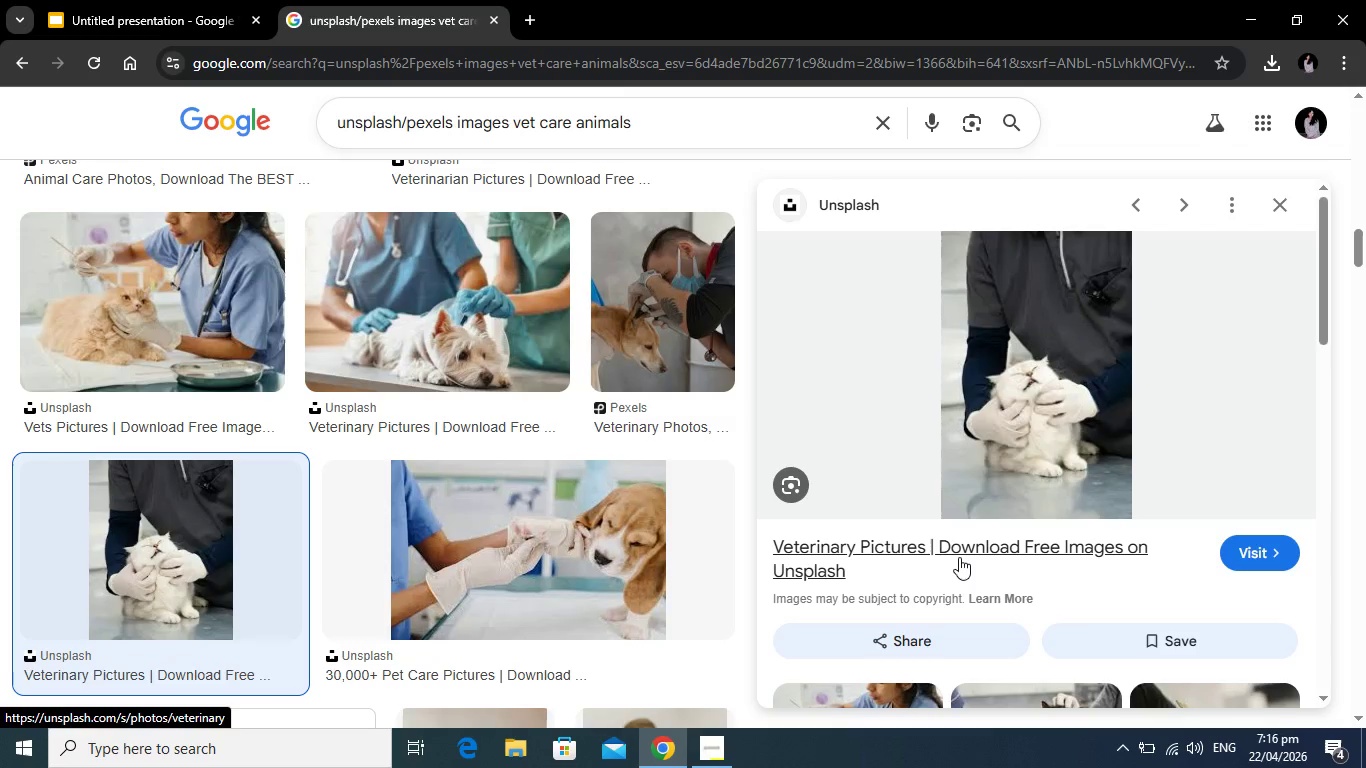 
wait(6.97)
 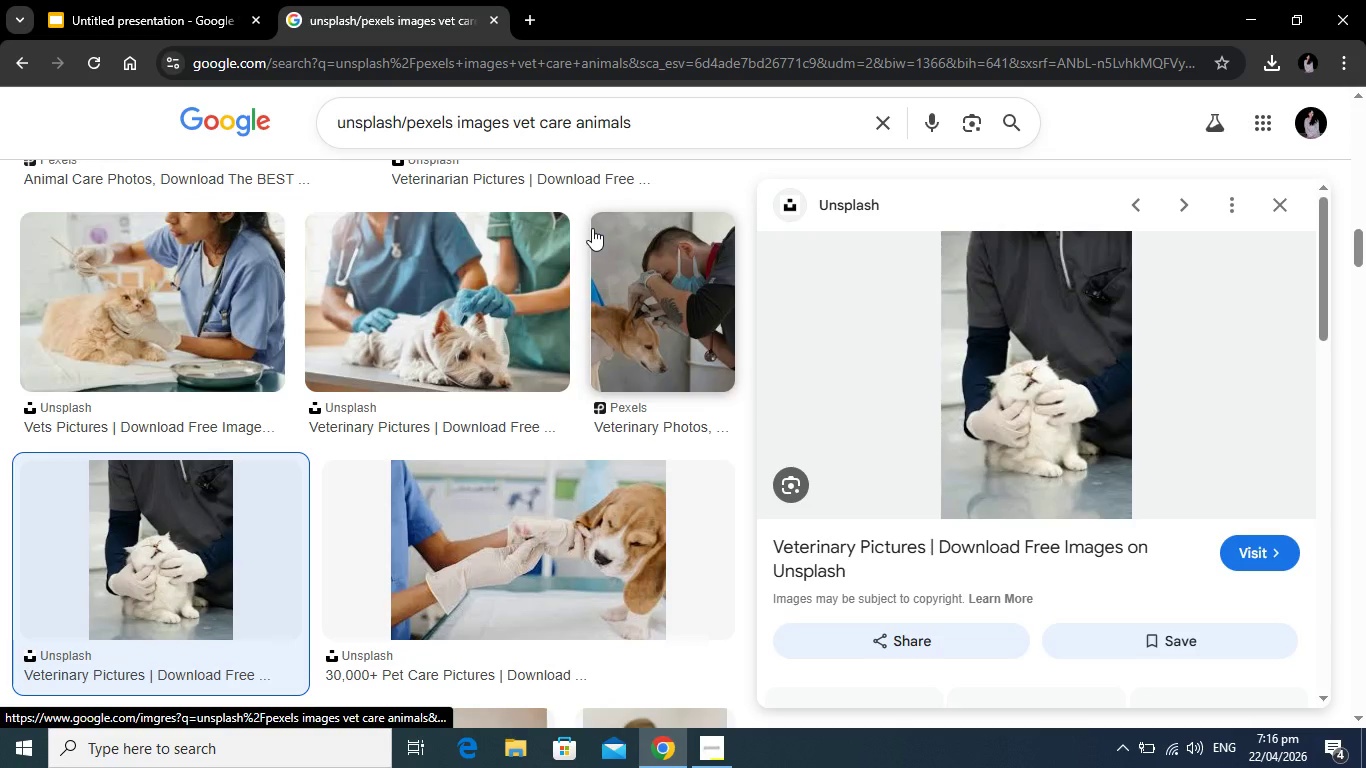 
scroll: coordinate [1051, 371], scroll_direction: down, amount: 2.0
 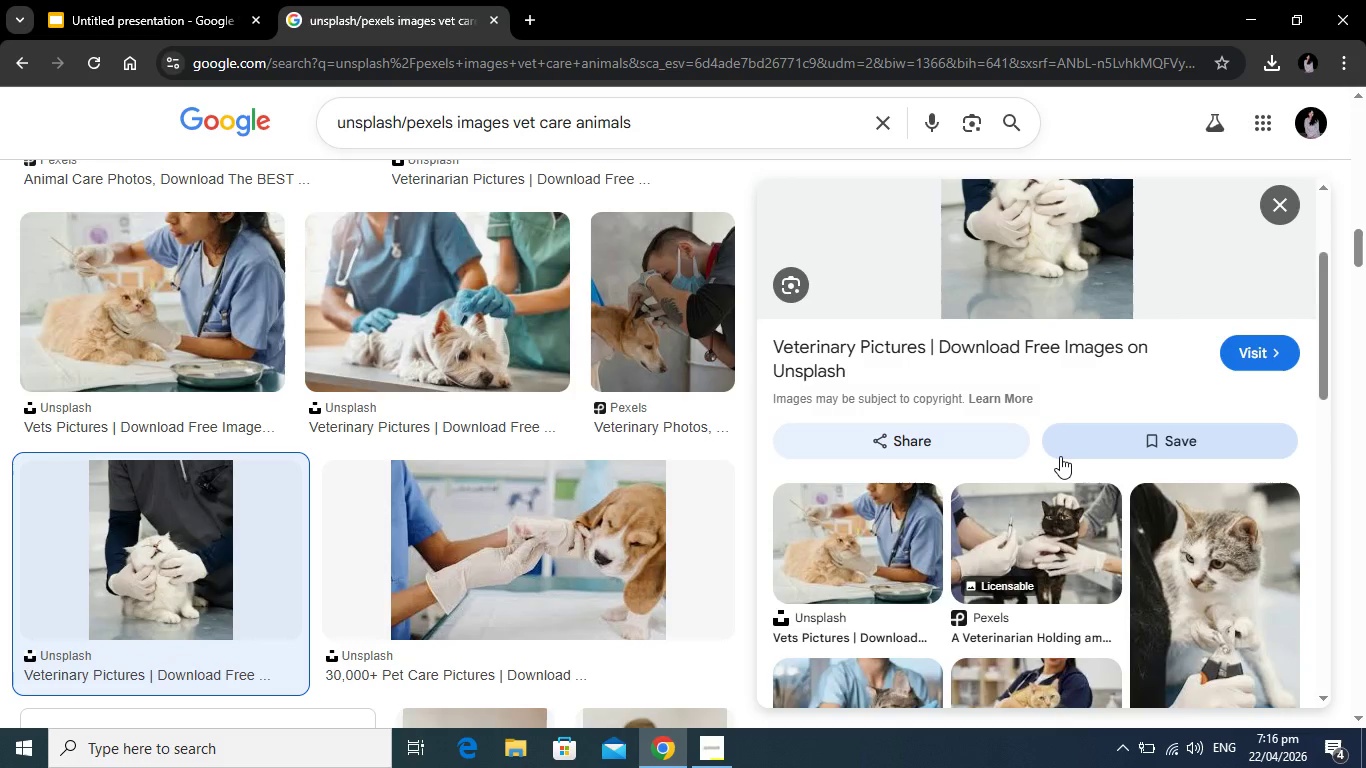 
scroll: coordinate [1060, 459], scroll_direction: up, amount: 3.0
 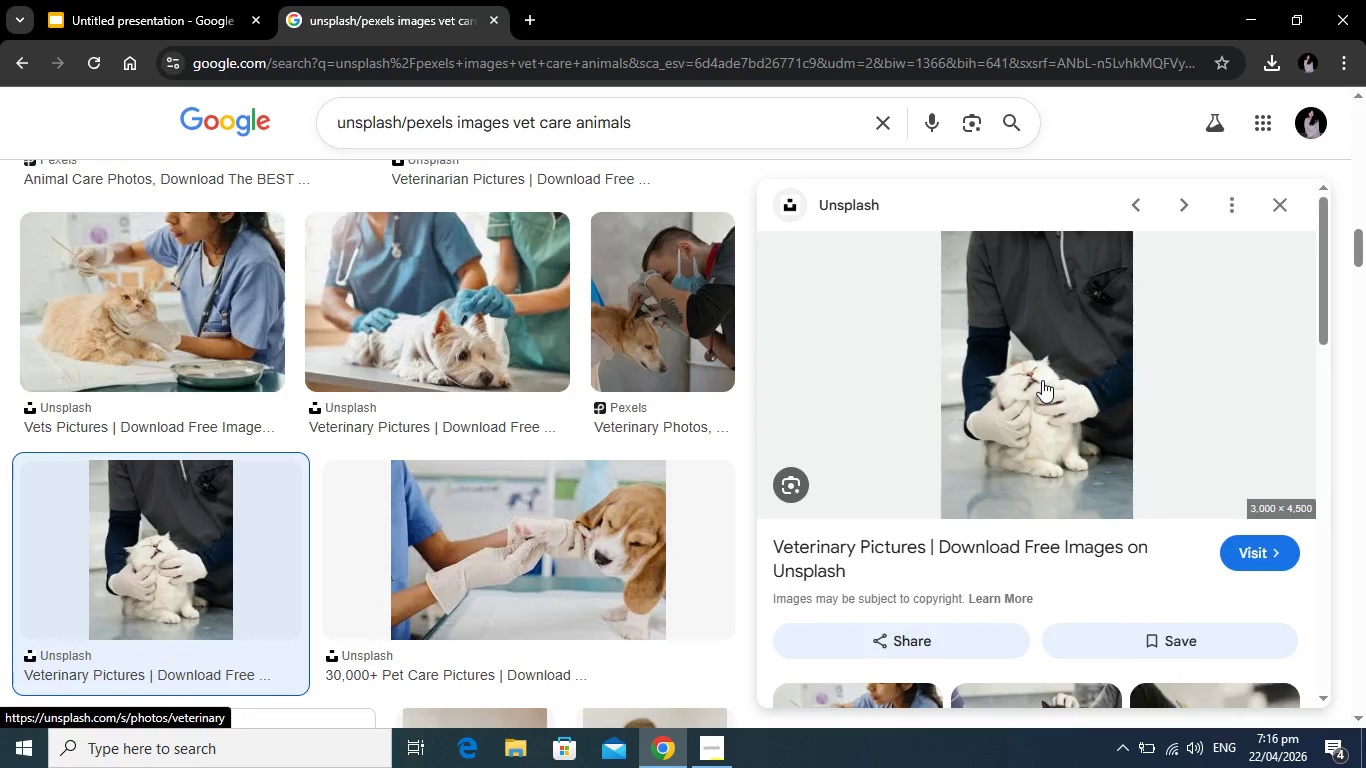 
right_click([1042, 380])
 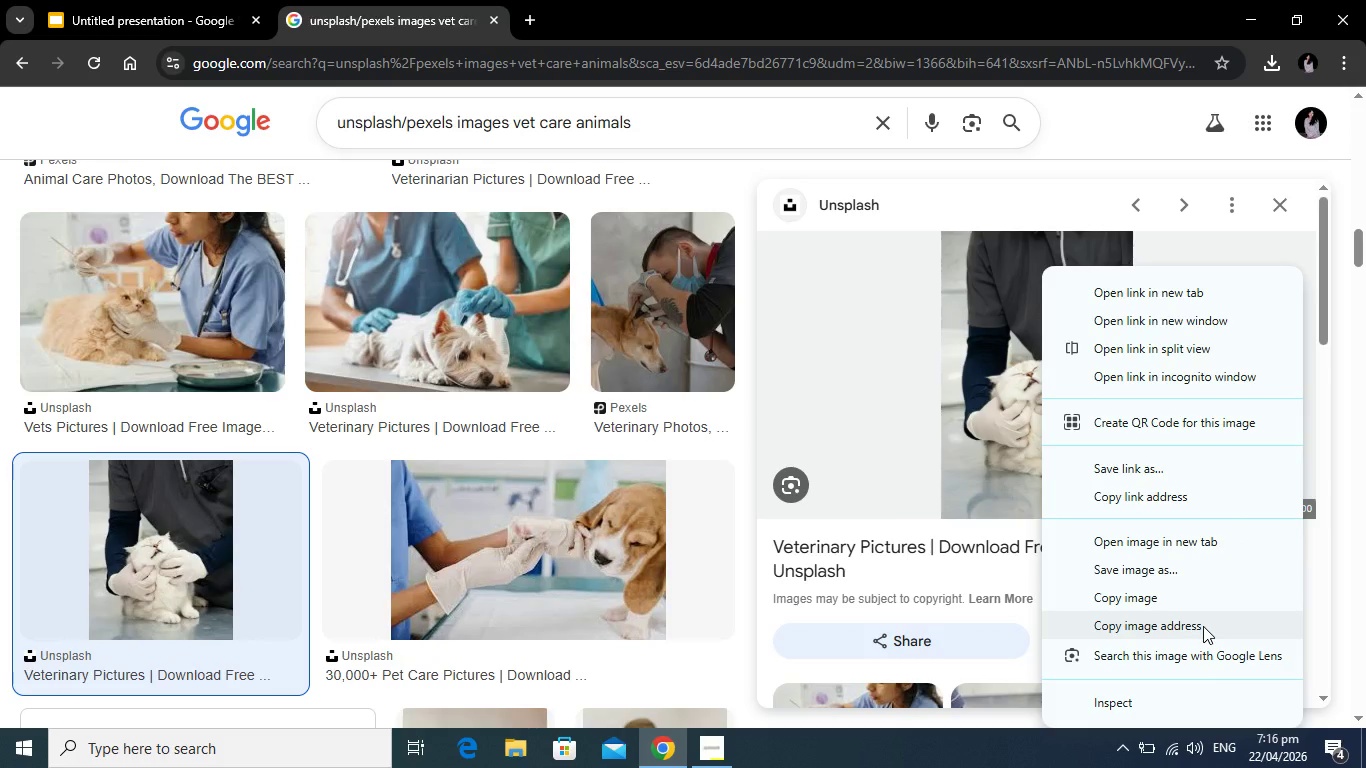 
left_click([1203, 626])
 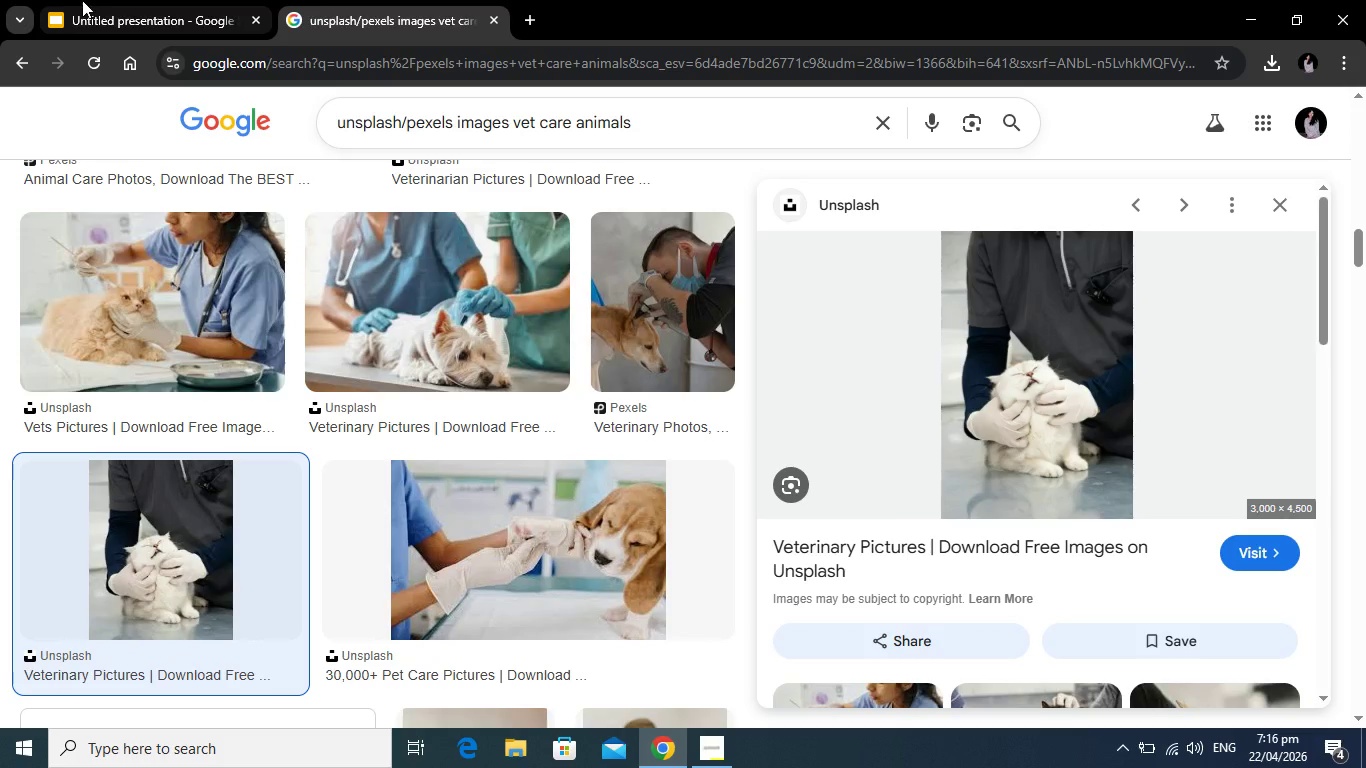 
left_click([82, 0])
 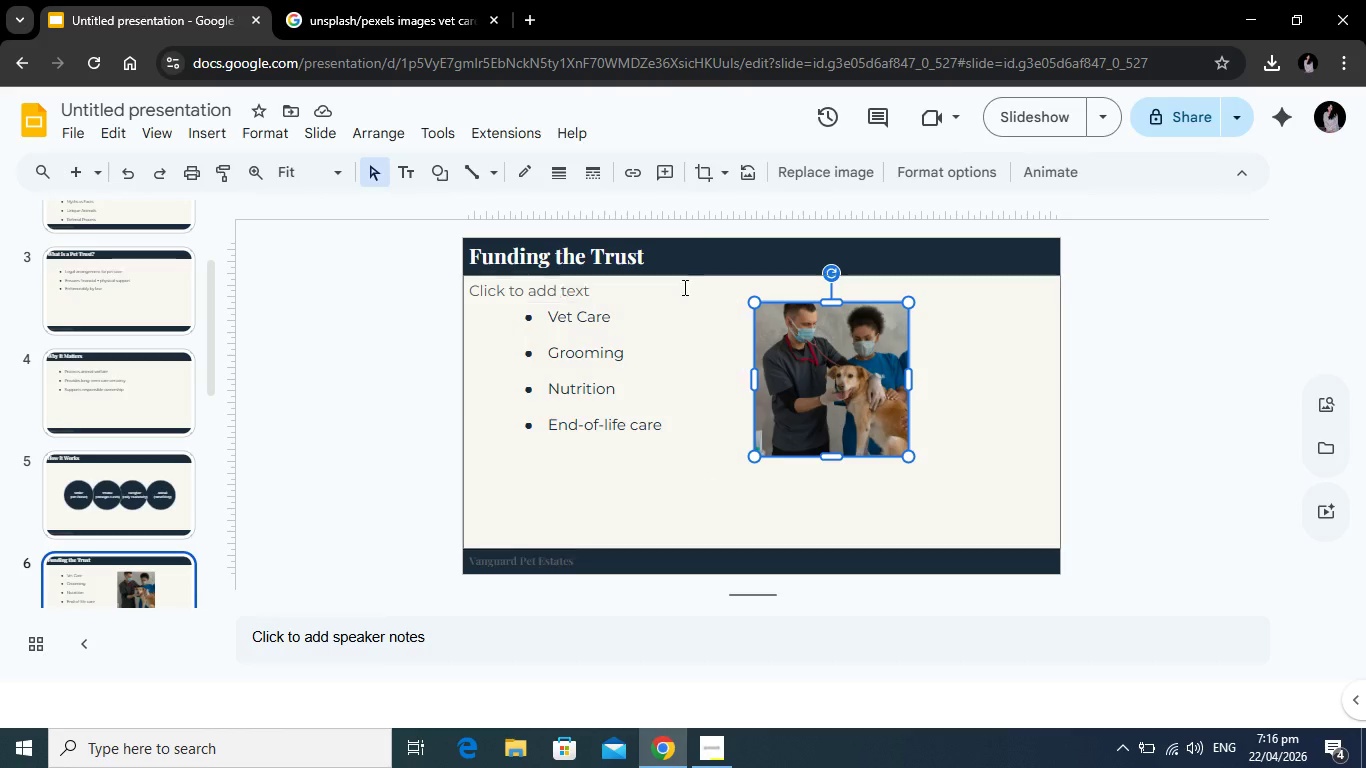 
left_click([683, 284])
 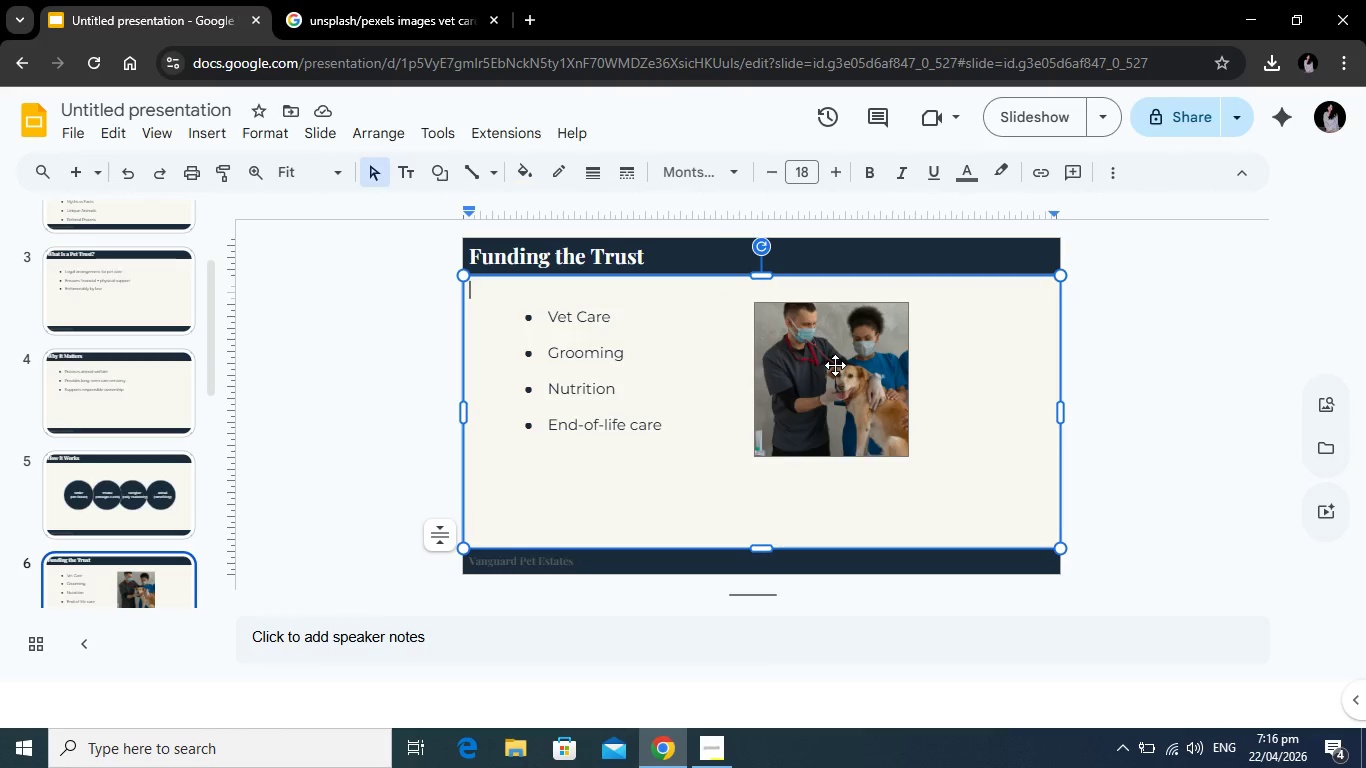 
left_click([836, 365])
 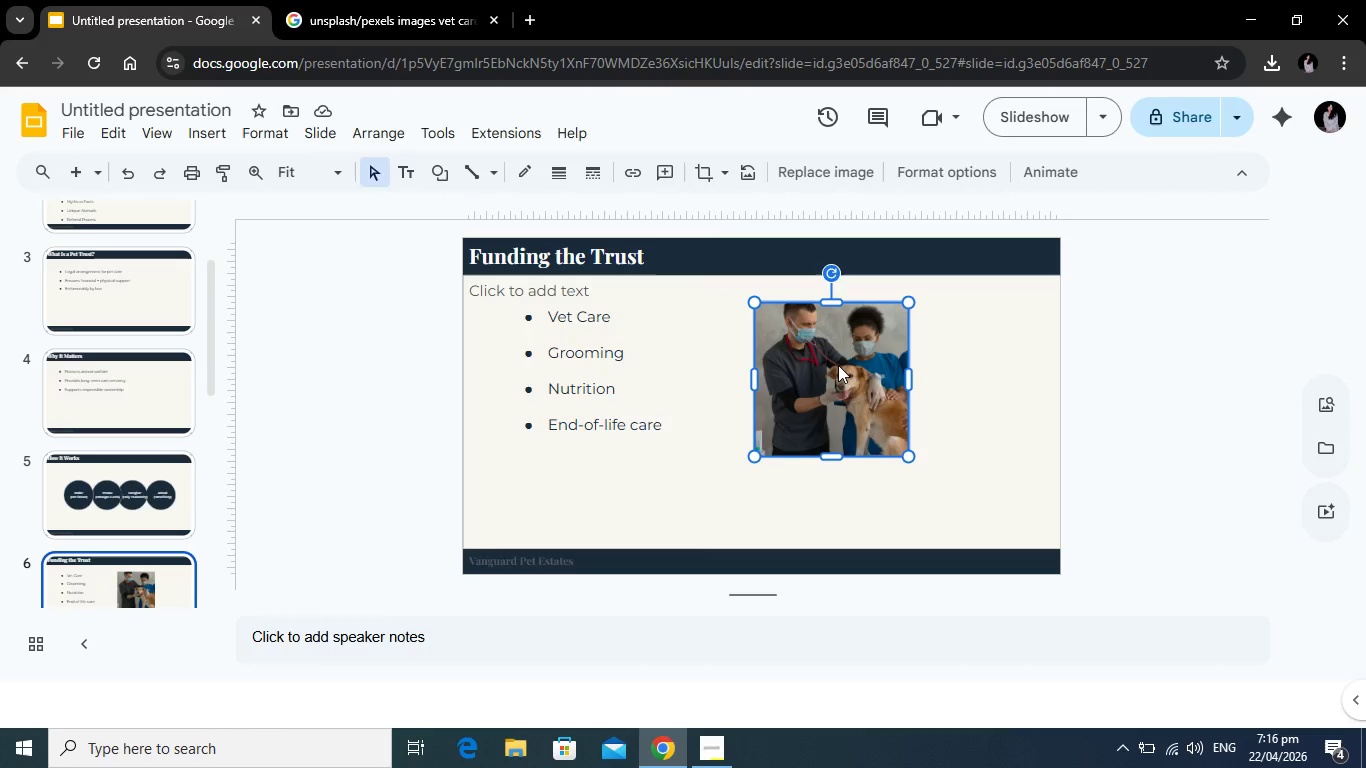 
left_click_drag(start_coordinate=[838, 365], to_coordinate=[819, 350])
 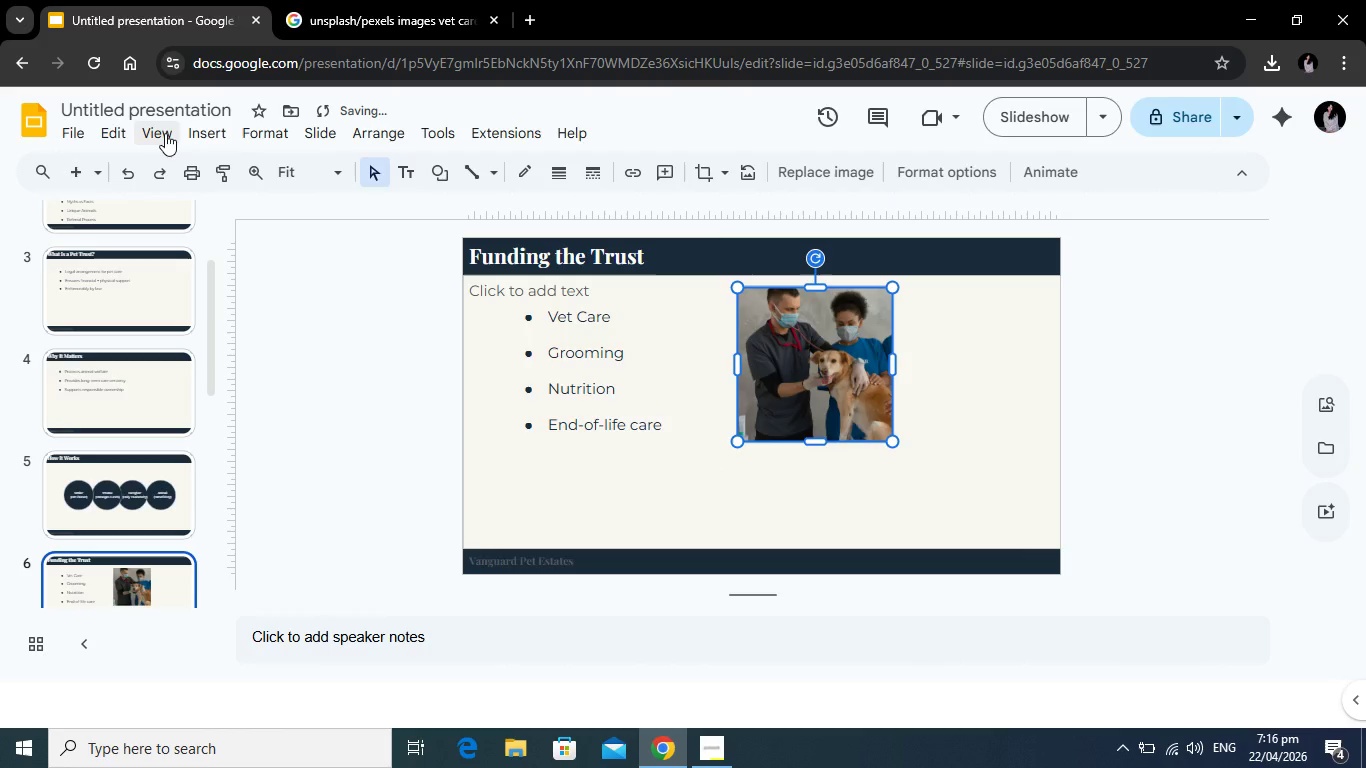 
left_click([165, 133])
 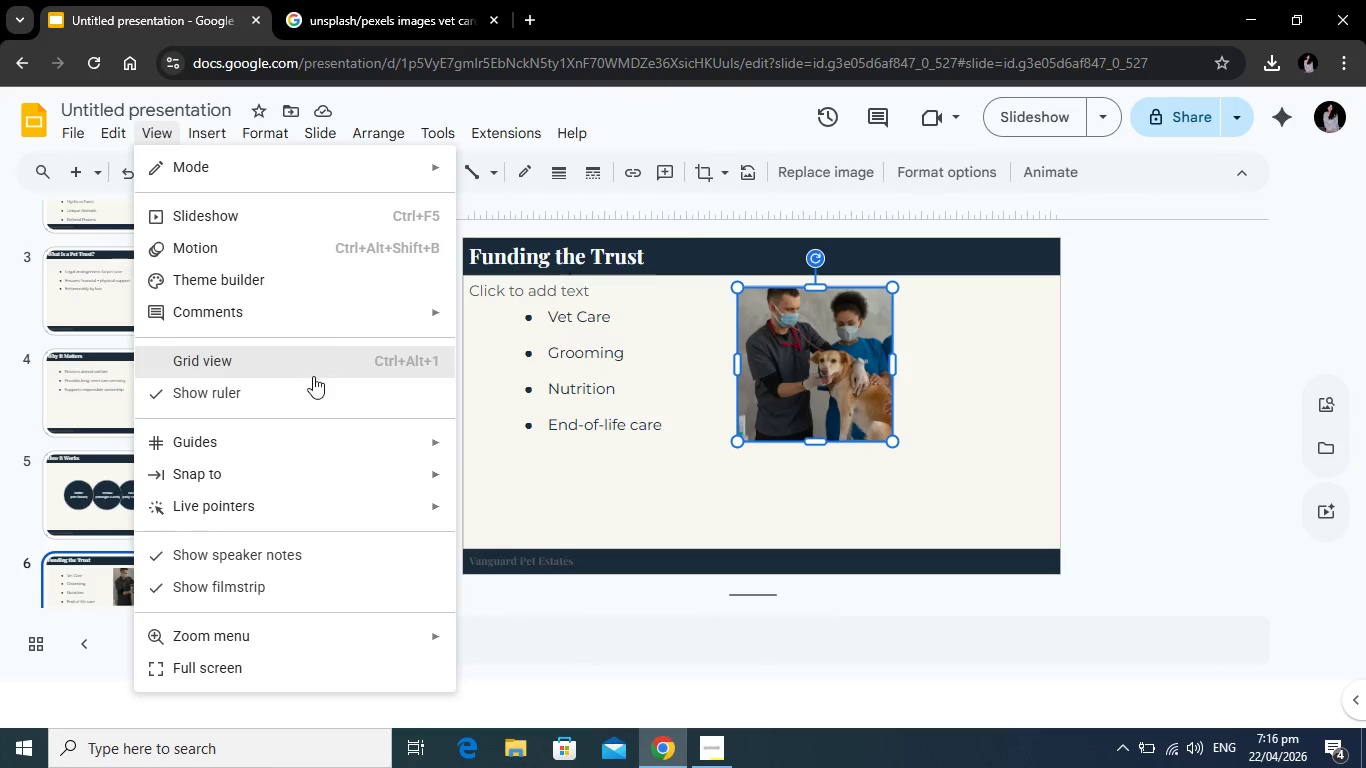 
wait(5.75)
 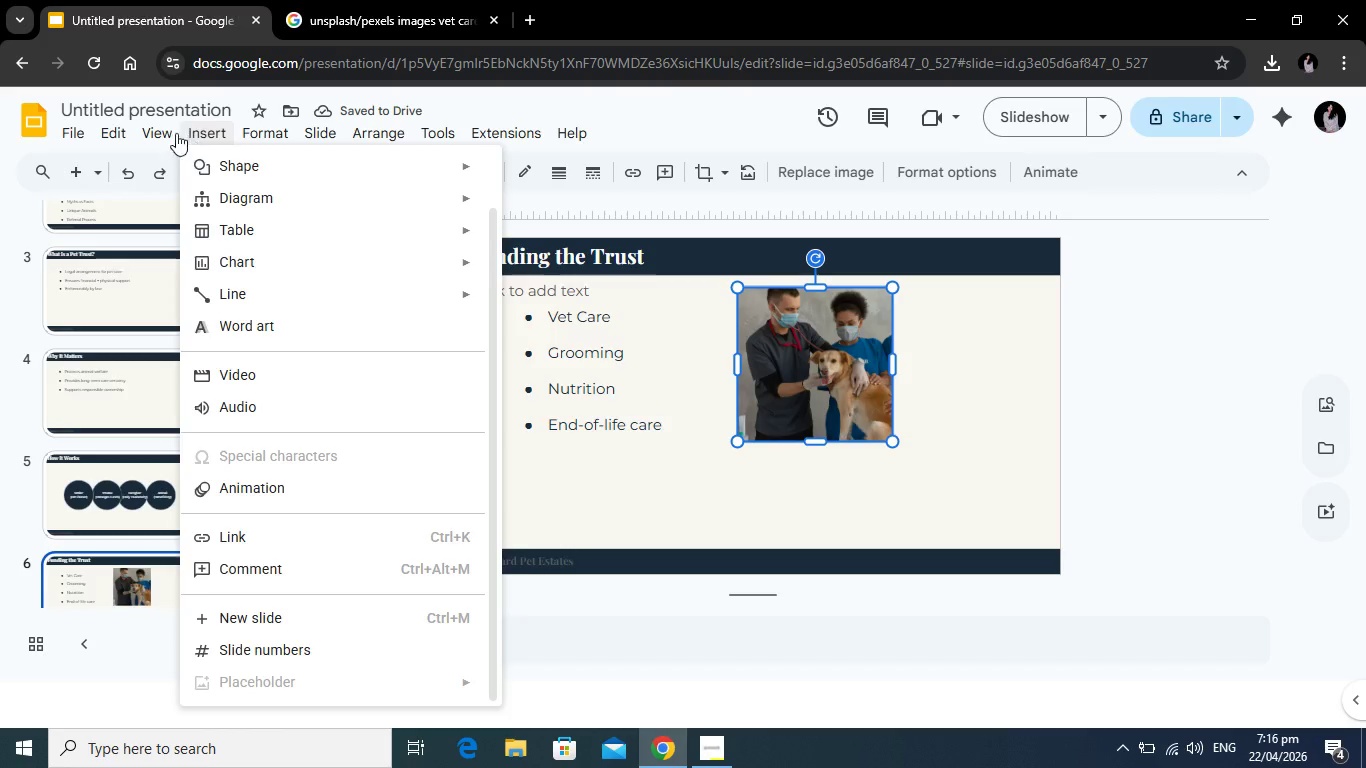 
left_click([315, 280])
 